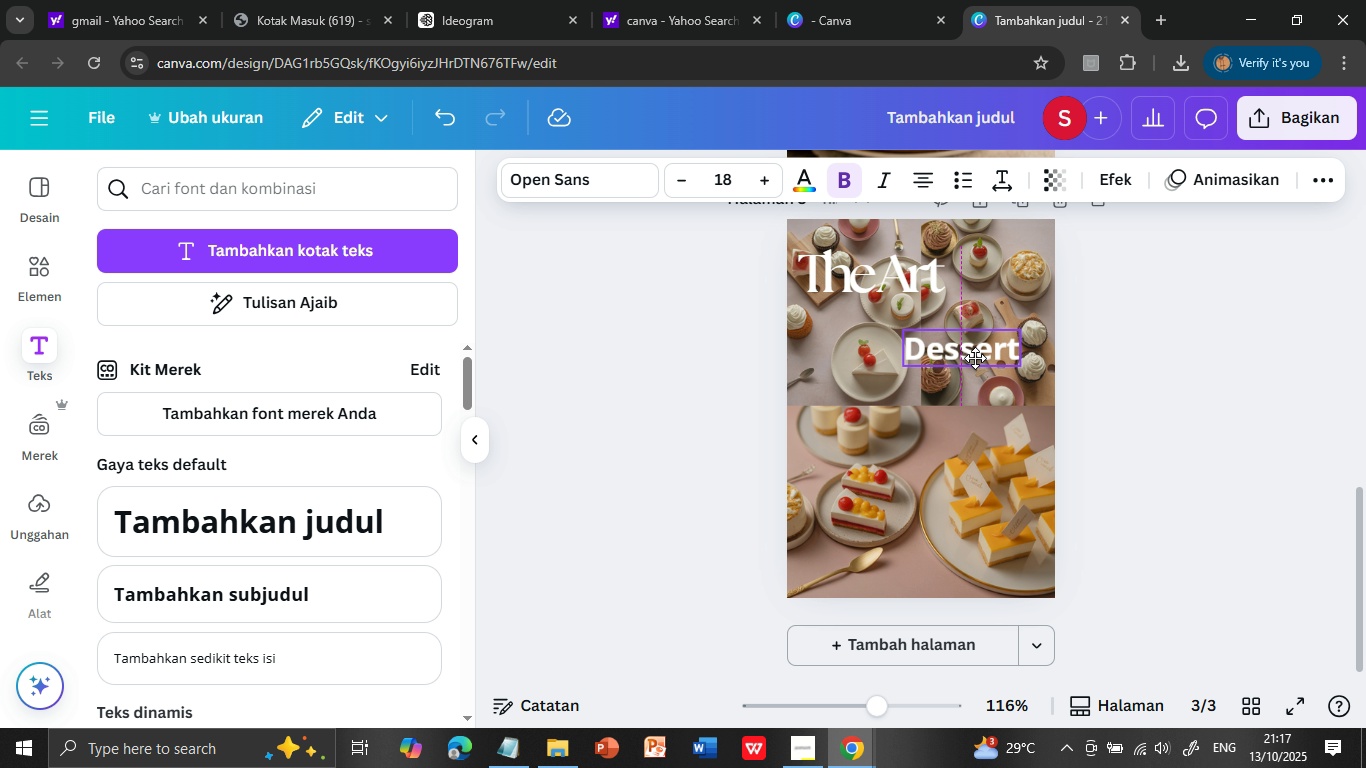 
wait(6.95)
 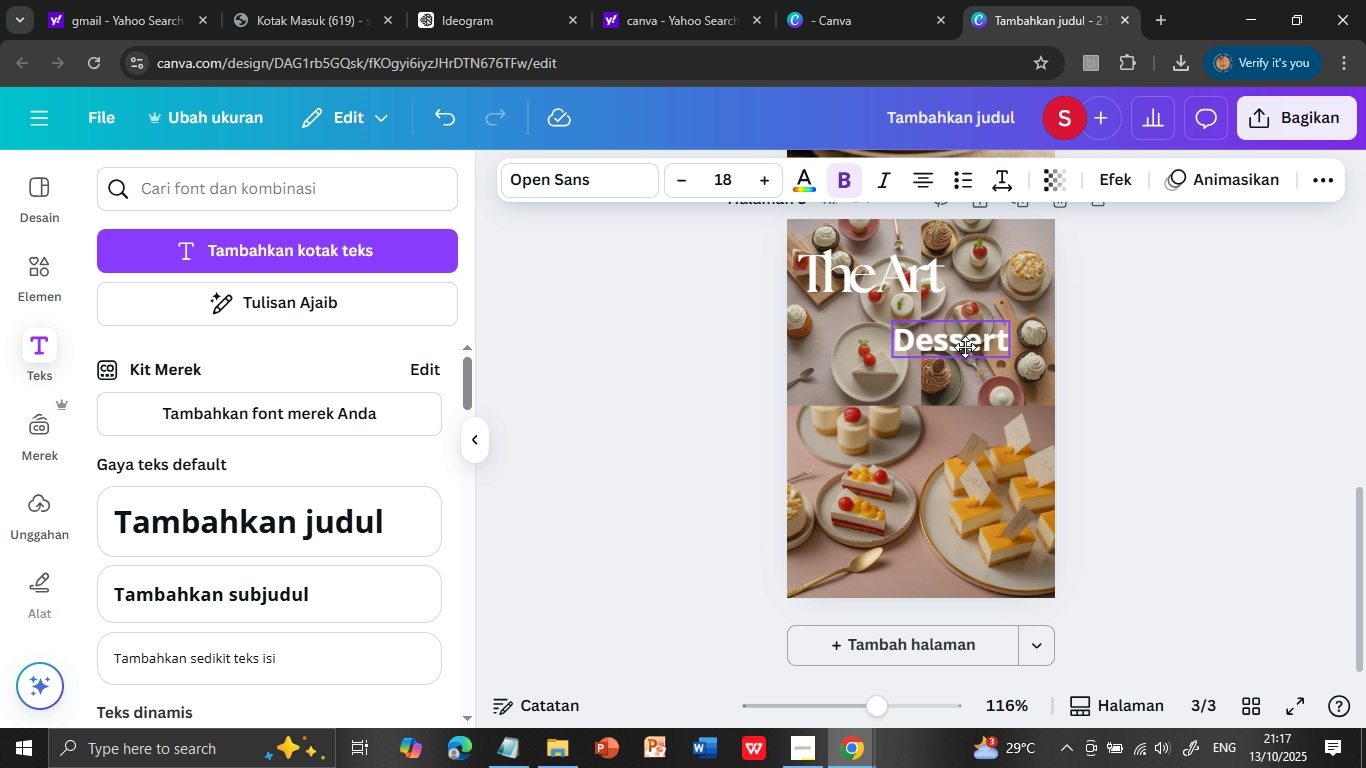 
double_click([982, 360])
 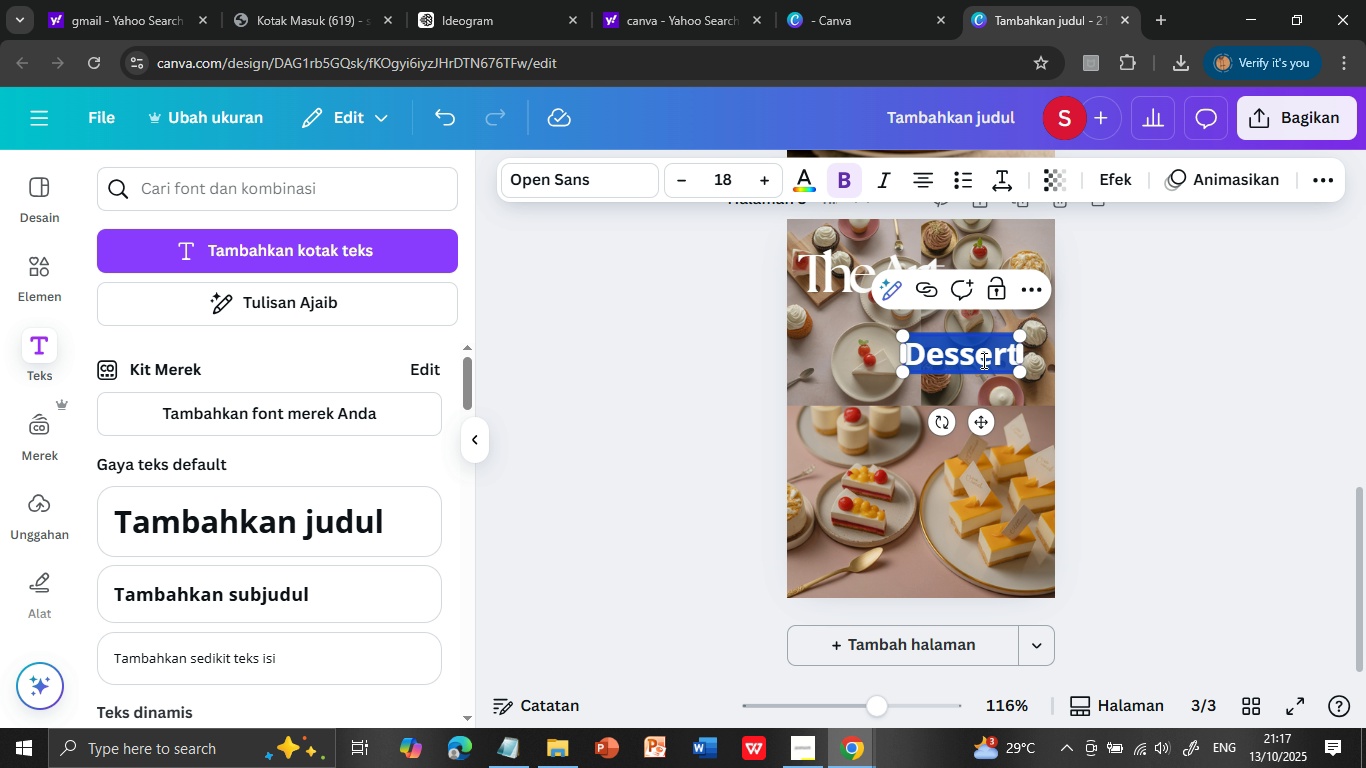 
triple_click([982, 360])
 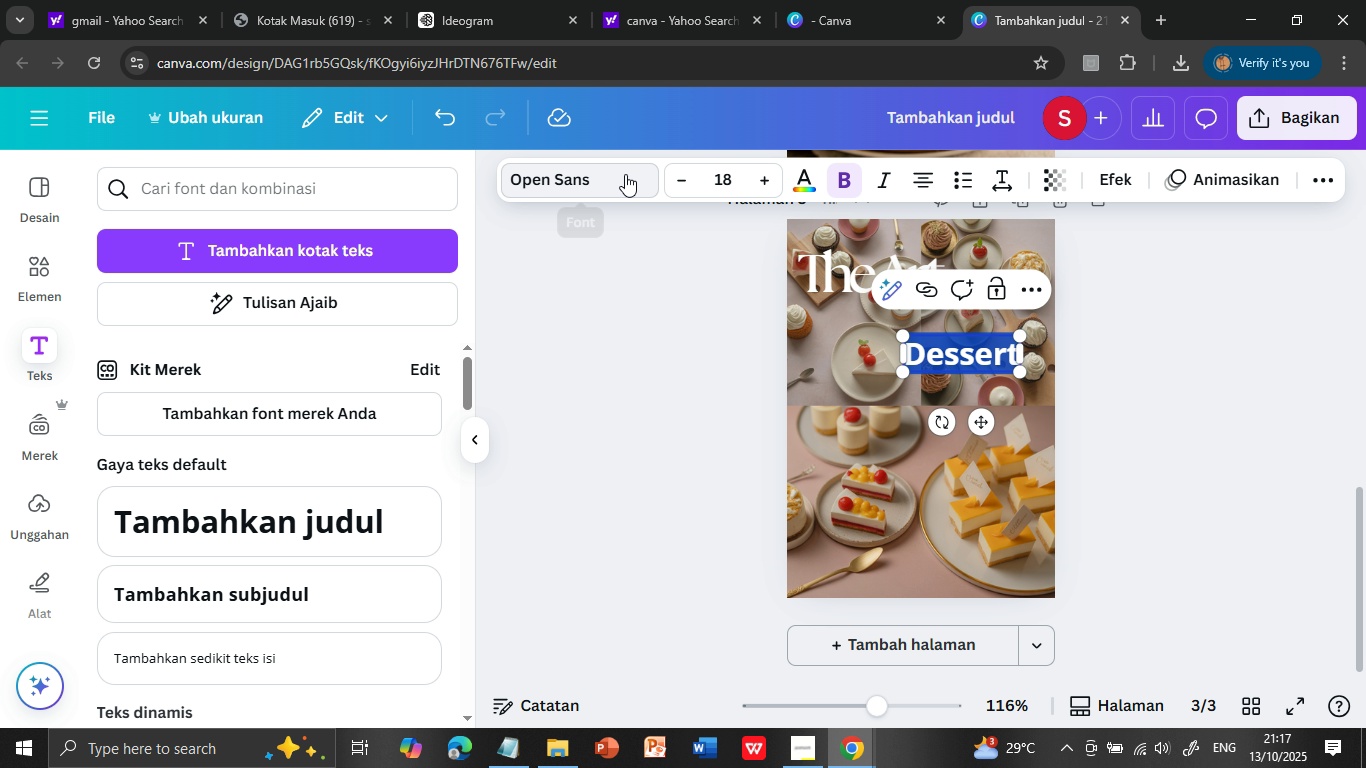 
left_click([625, 174])
 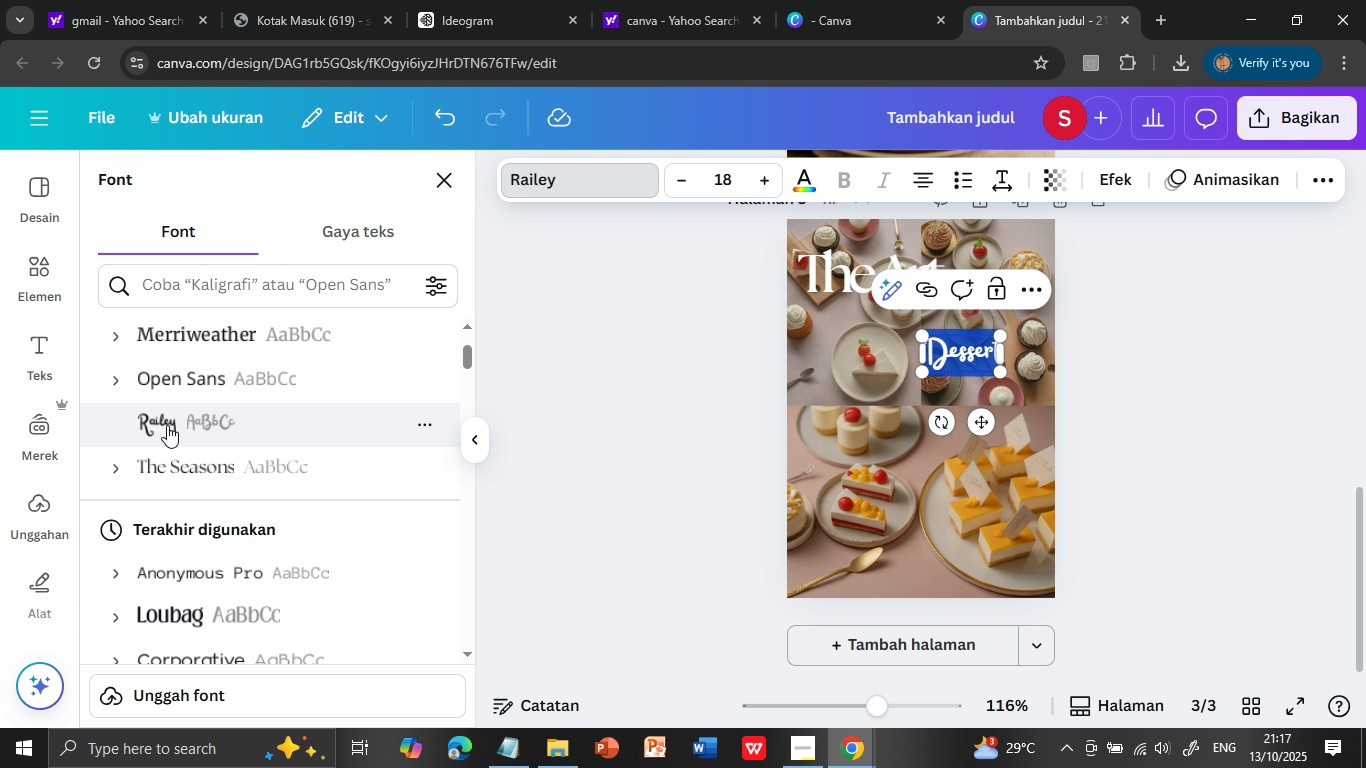 
left_click([196, 423])
 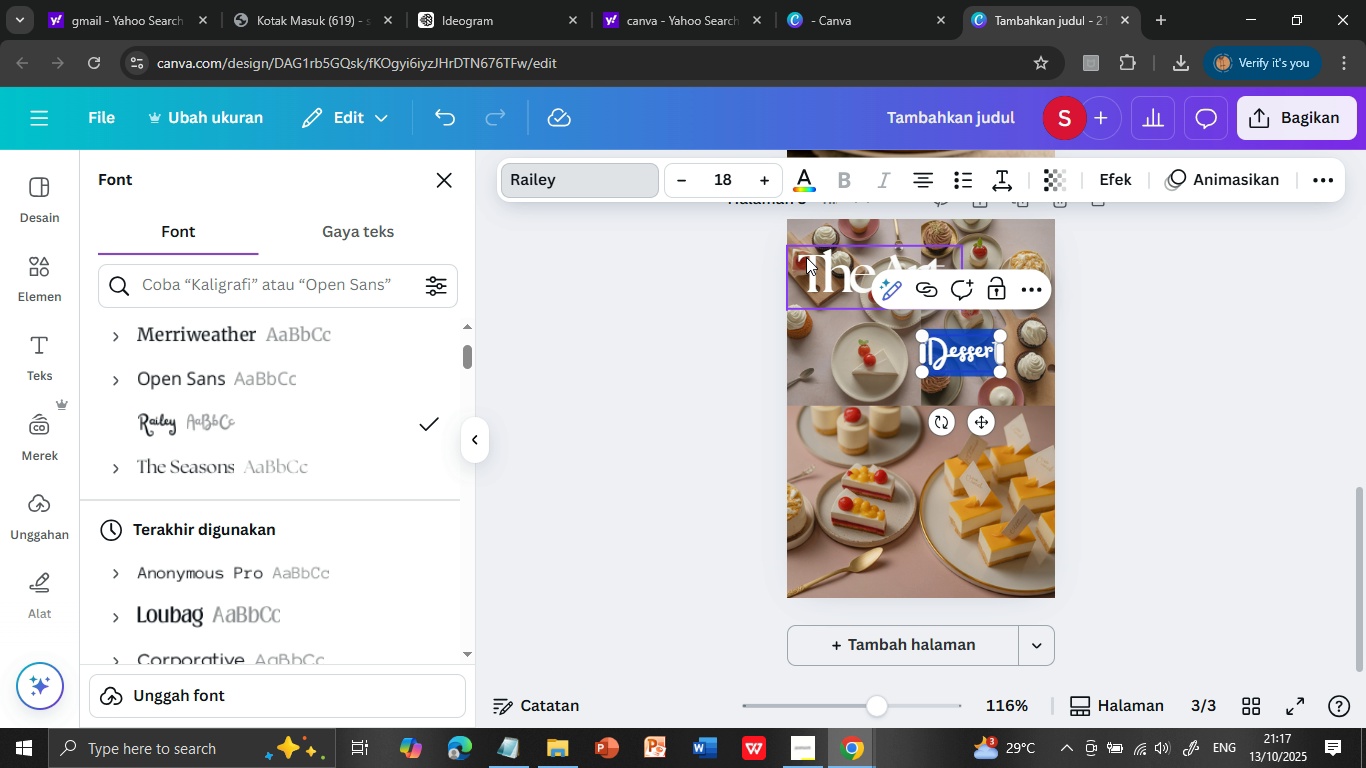 
scroll: coordinate [1072, 386], scroll_direction: up, amount: 5.0
 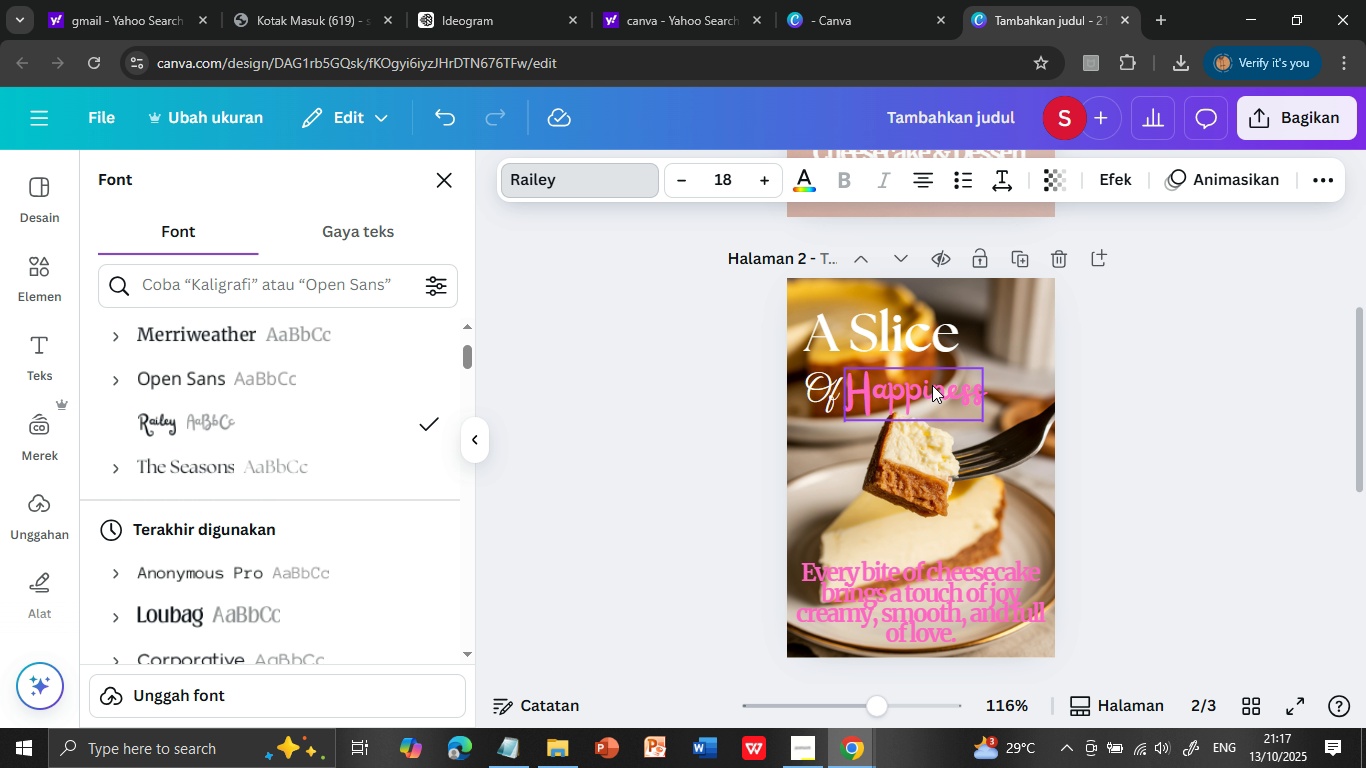 
left_click([932, 385])
 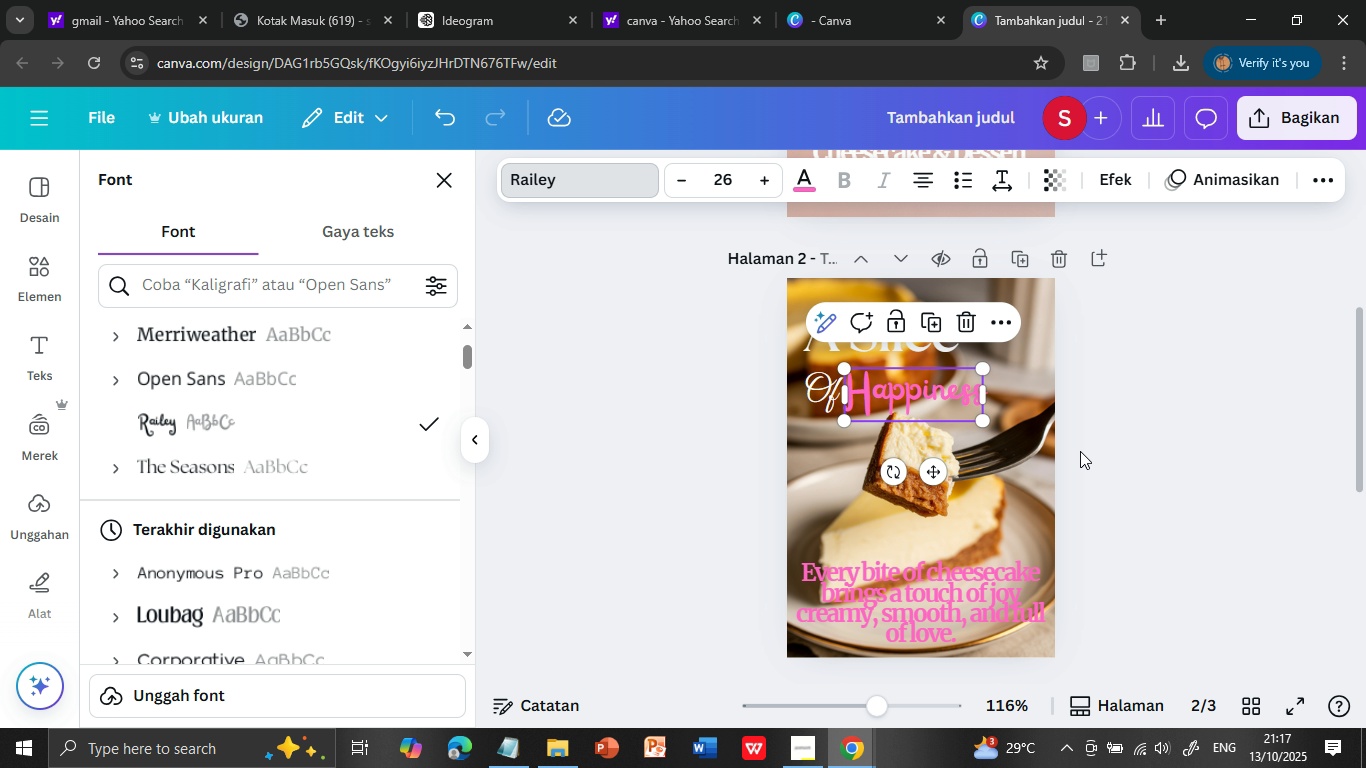 
scroll: coordinate [1099, 487], scroll_direction: down, amount: 5.0
 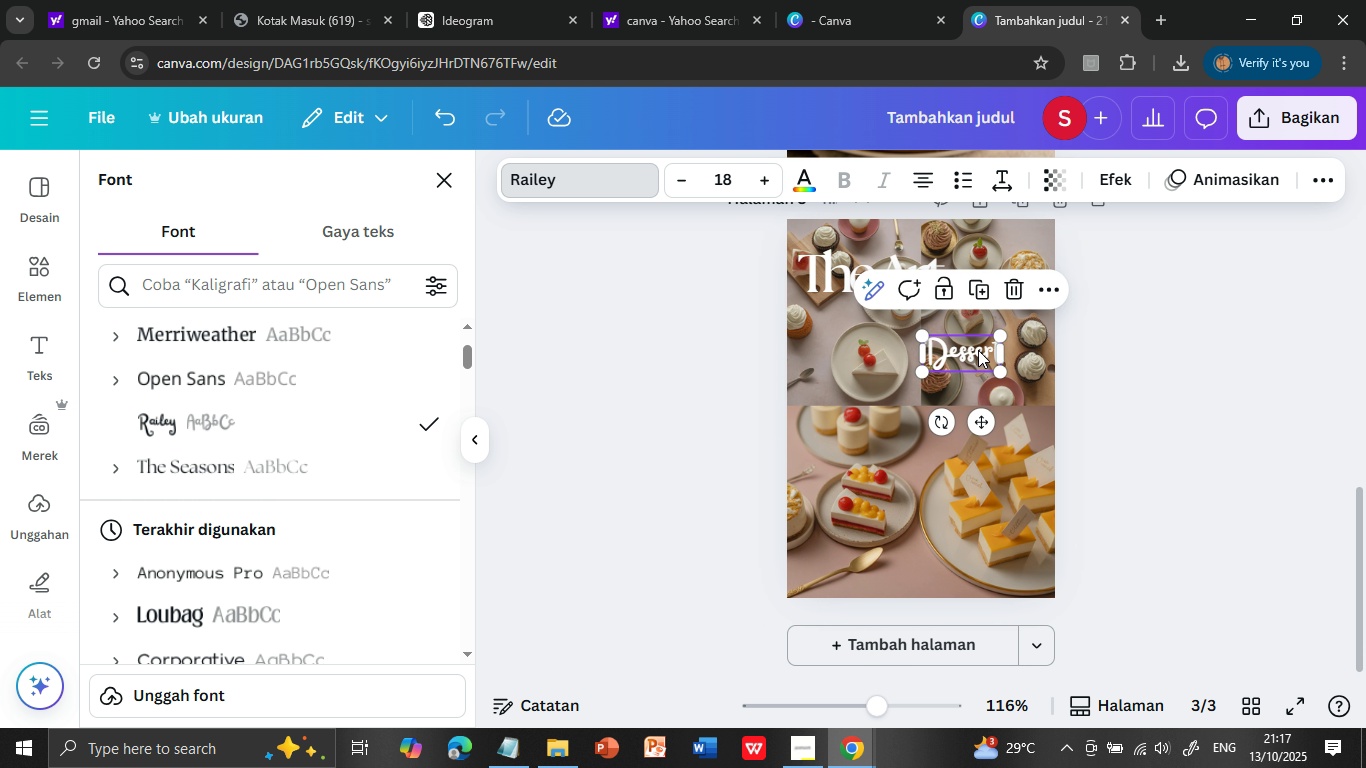 
left_click([976, 345])
 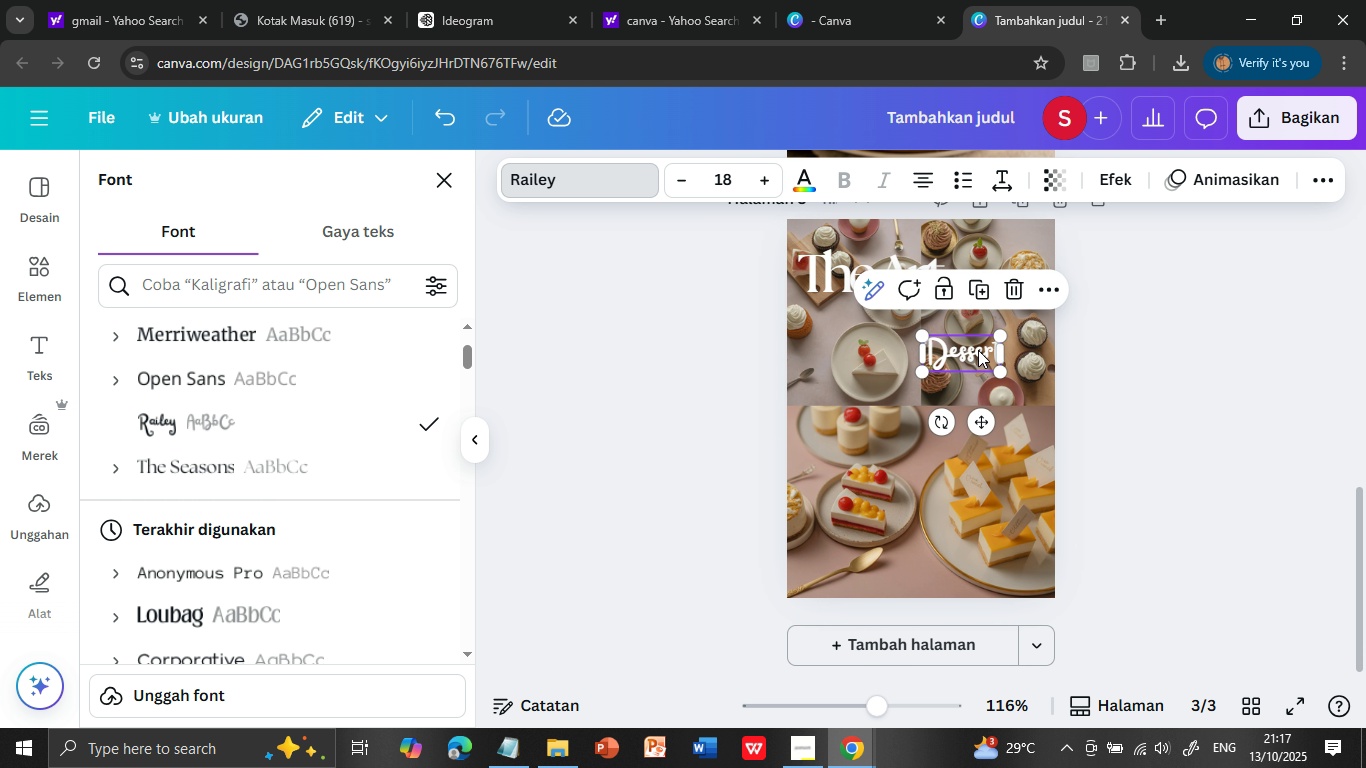 
double_click([978, 350])
 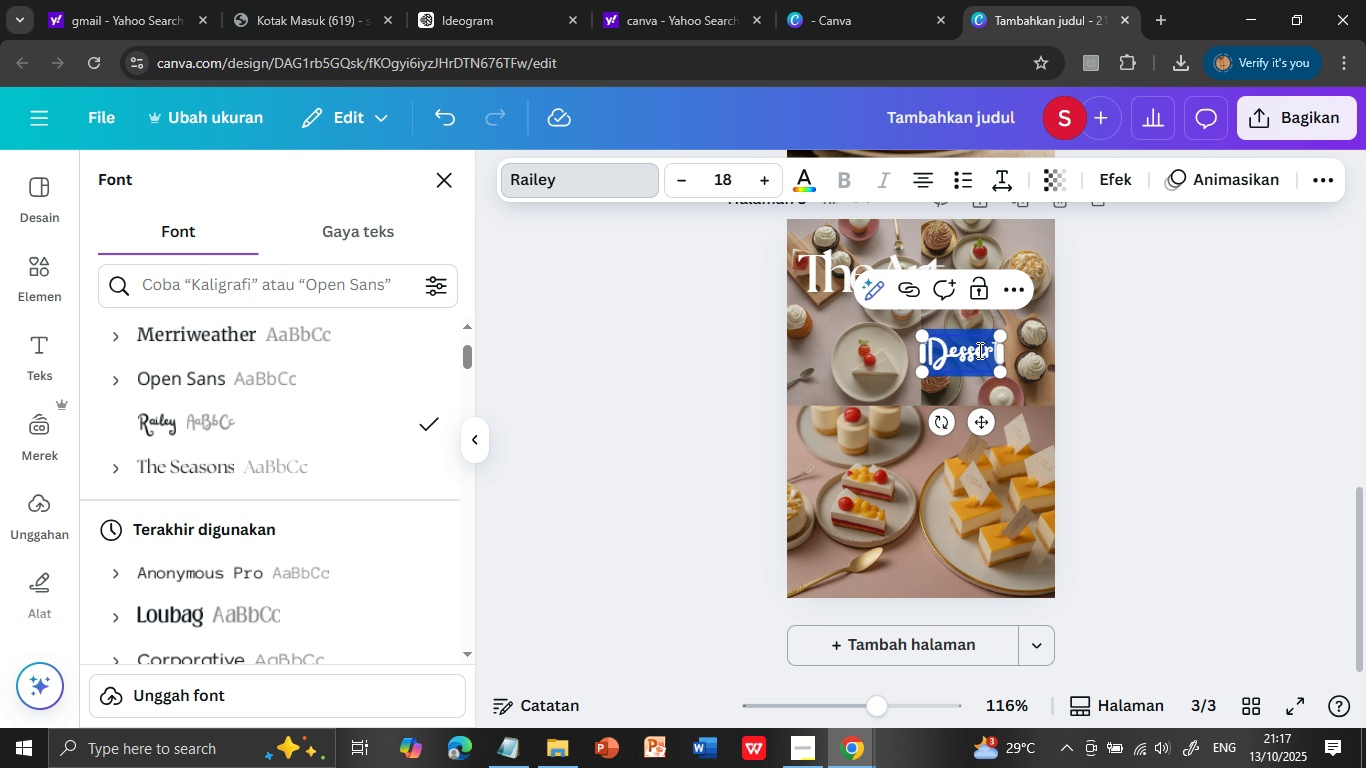 
triple_click([978, 350])
 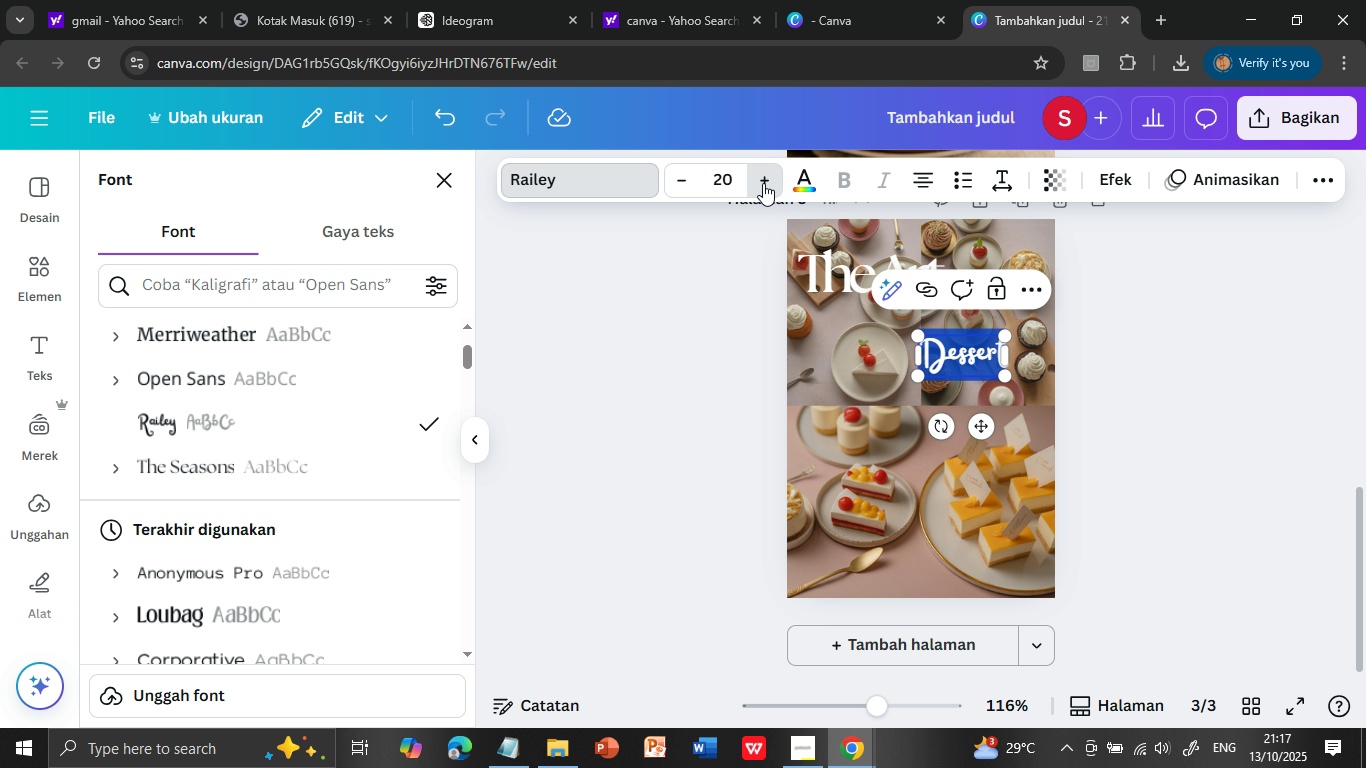 
triple_click([763, 183])
 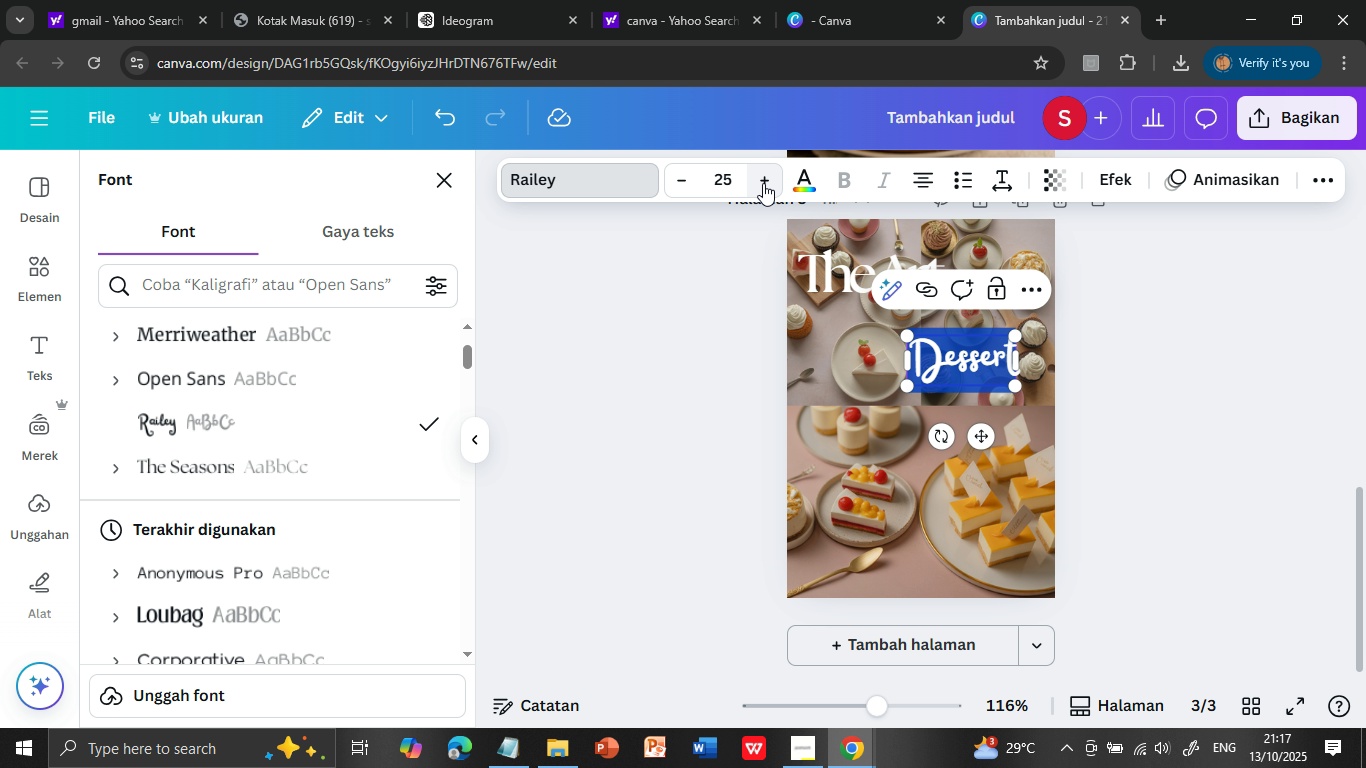 
triple_click([763, 183])
 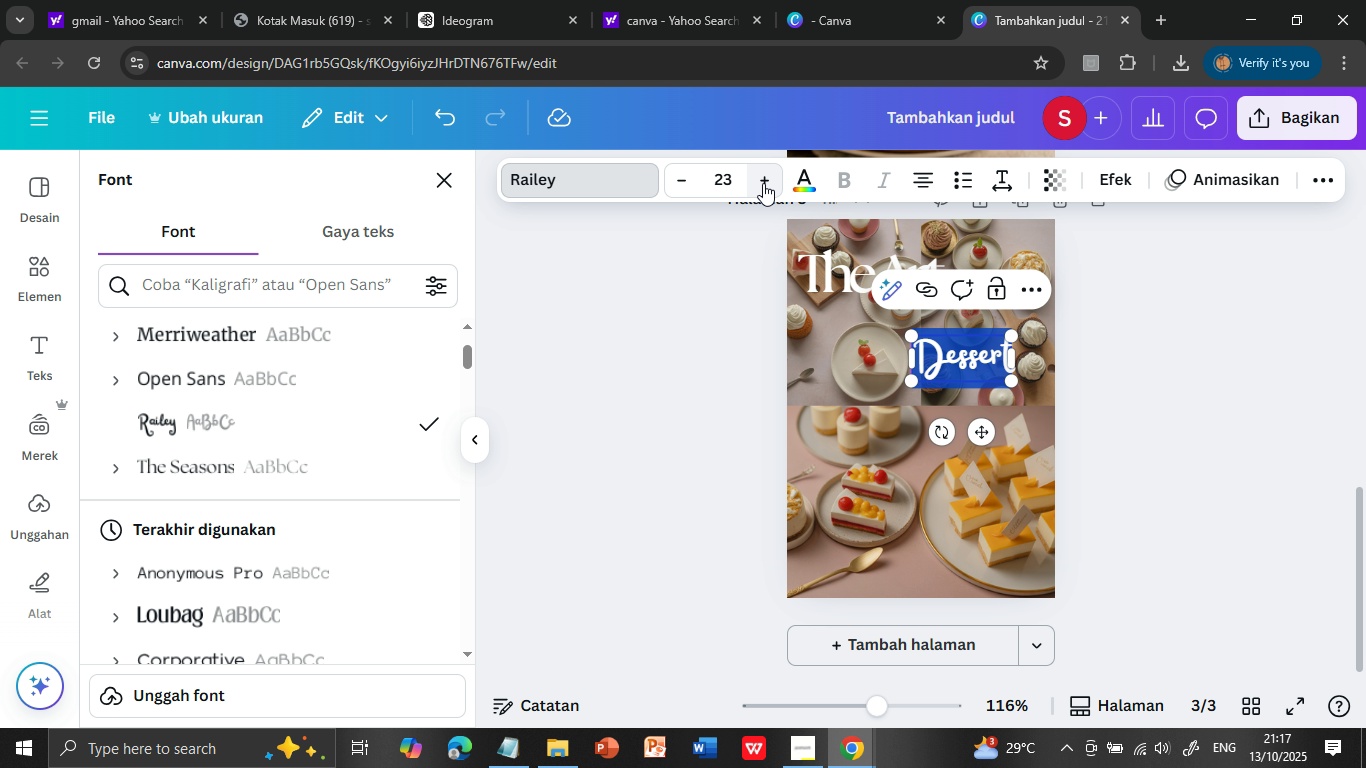 
triple_click([763, 183])
 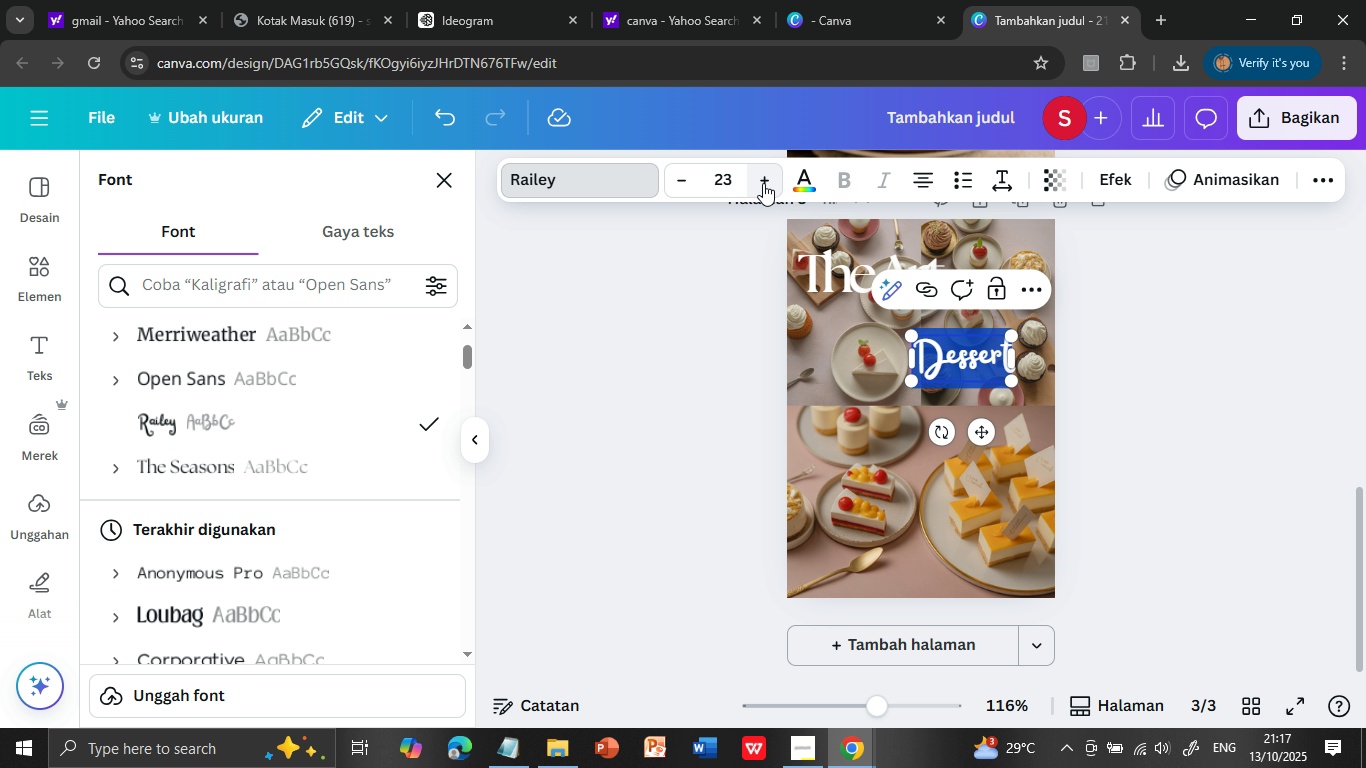 
triple_click([763, 183])
 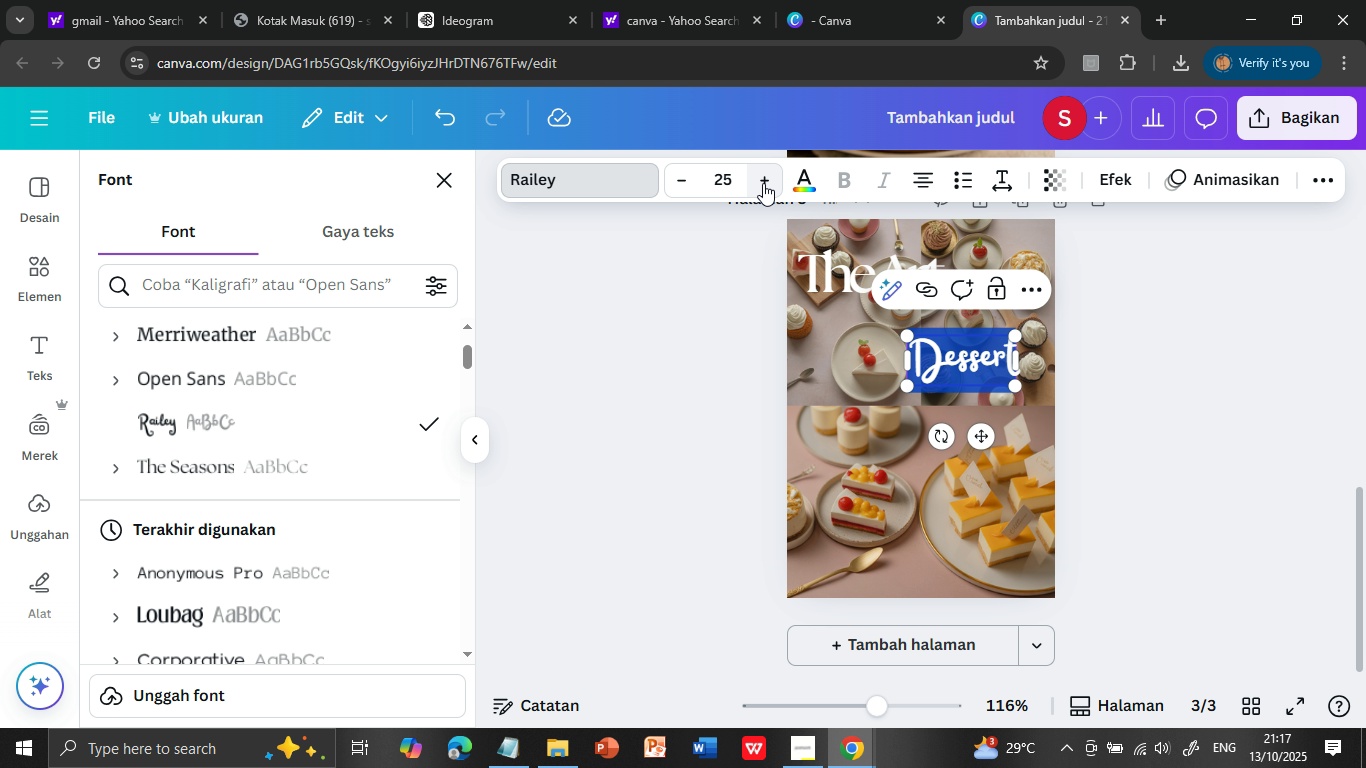 
triple_click([763, 183])
 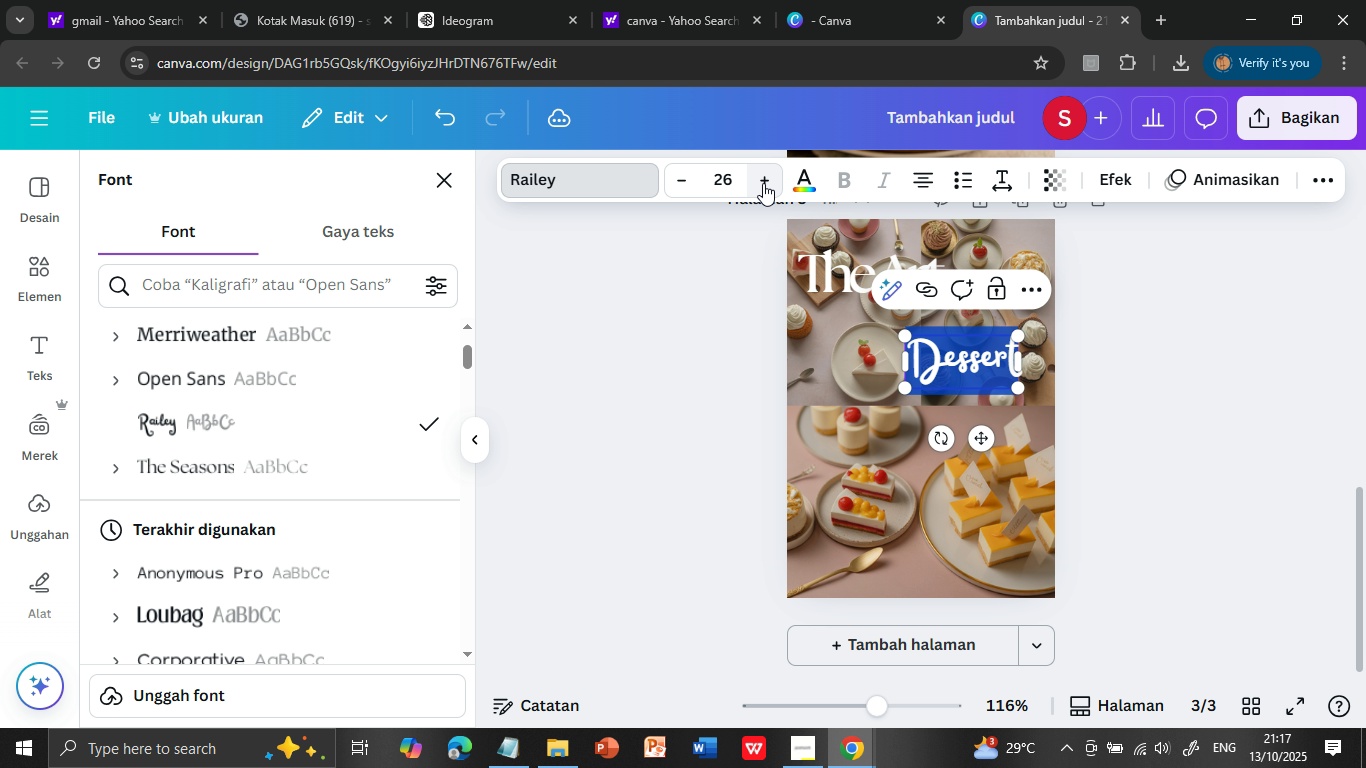 
left_click([763, 183])
 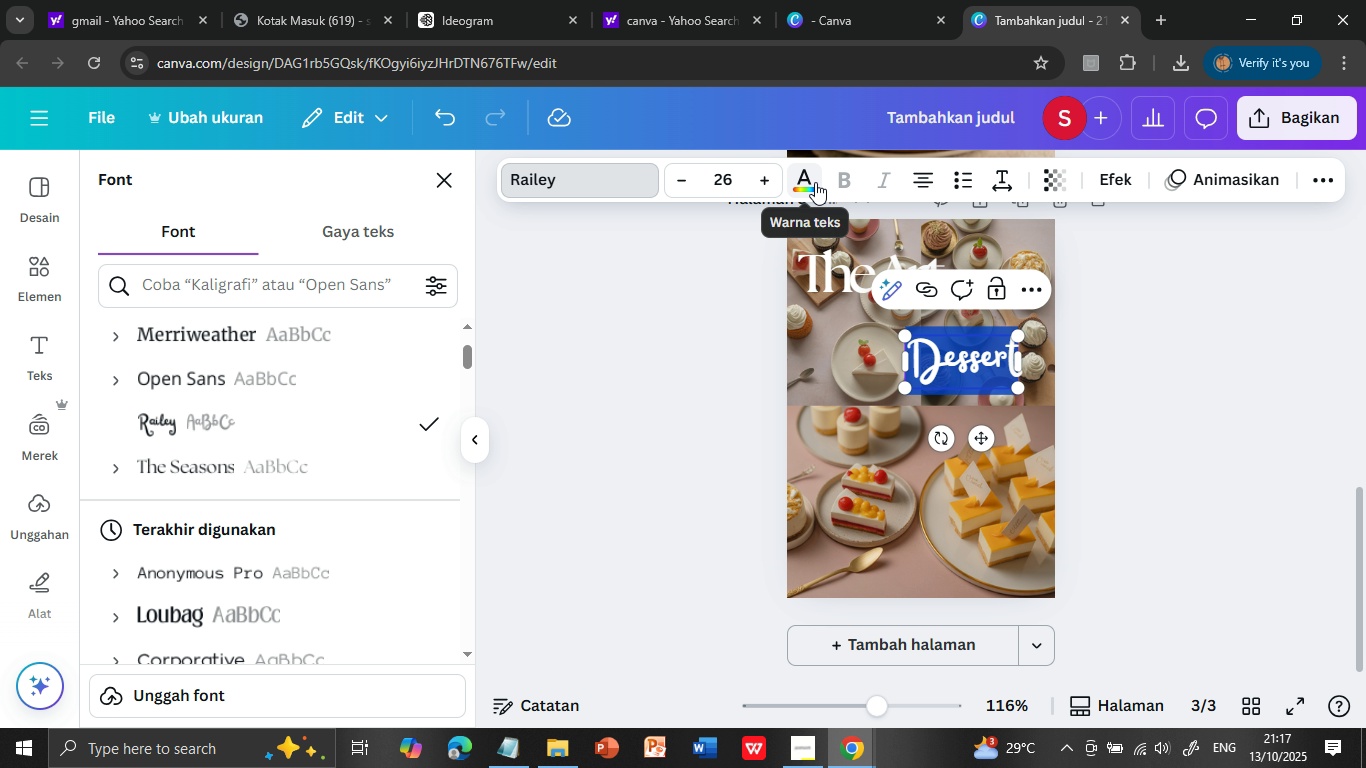 
left_click([815, 182])
 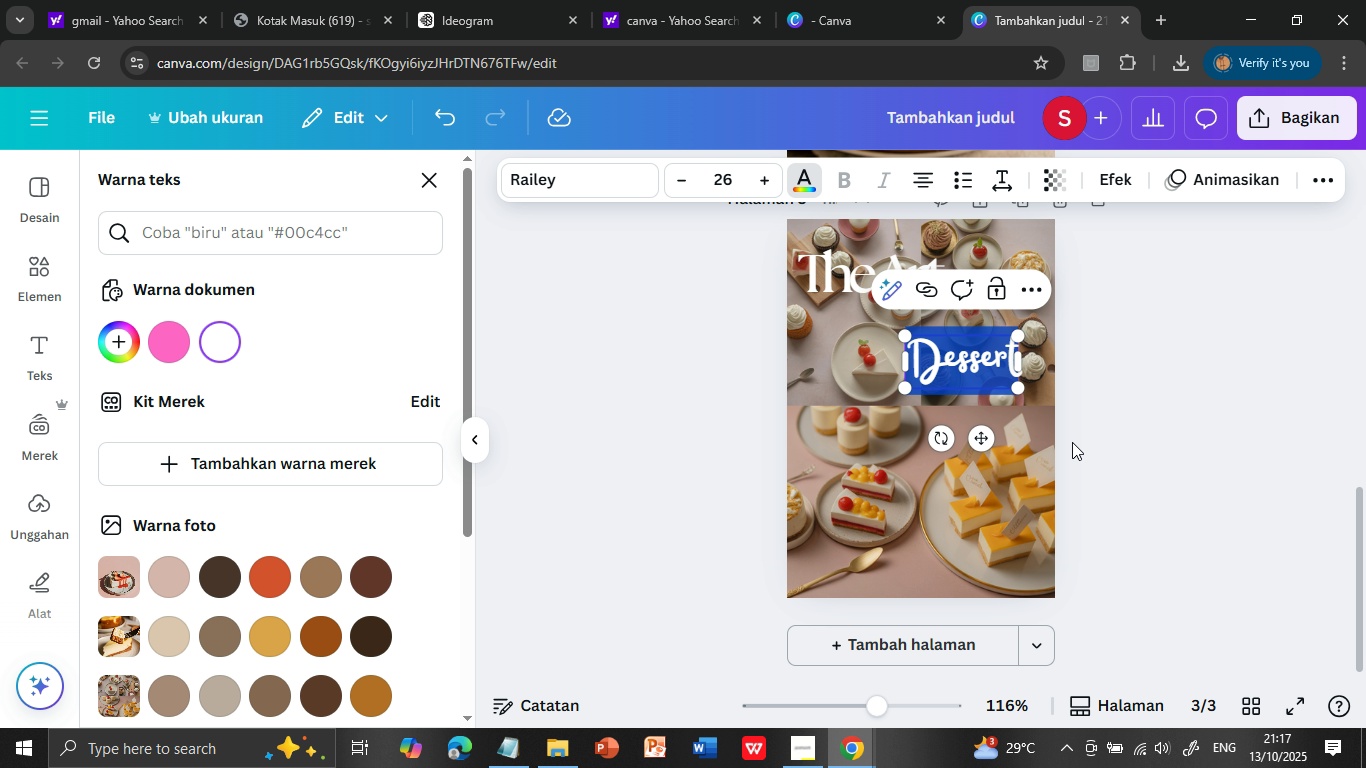 
left_click([1117, 440])
 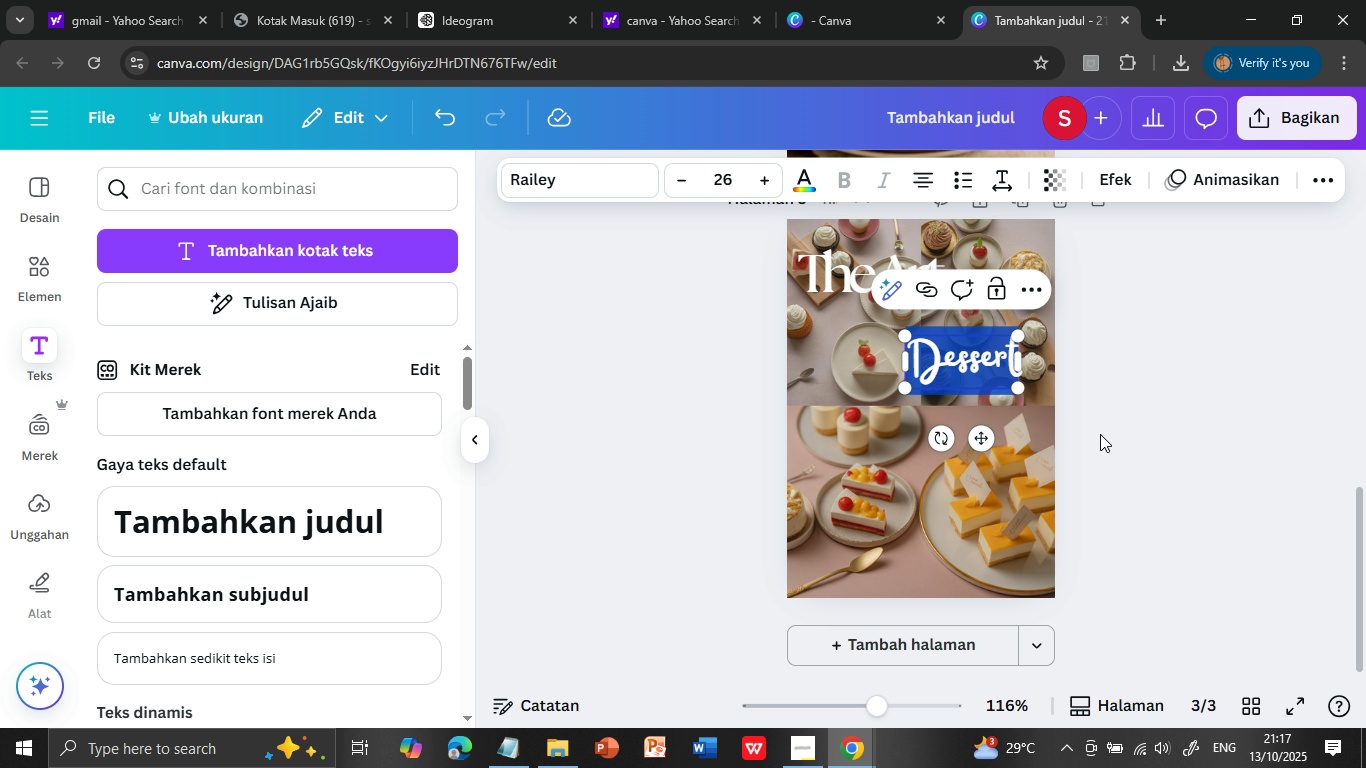 
left_click([1100, 434])
 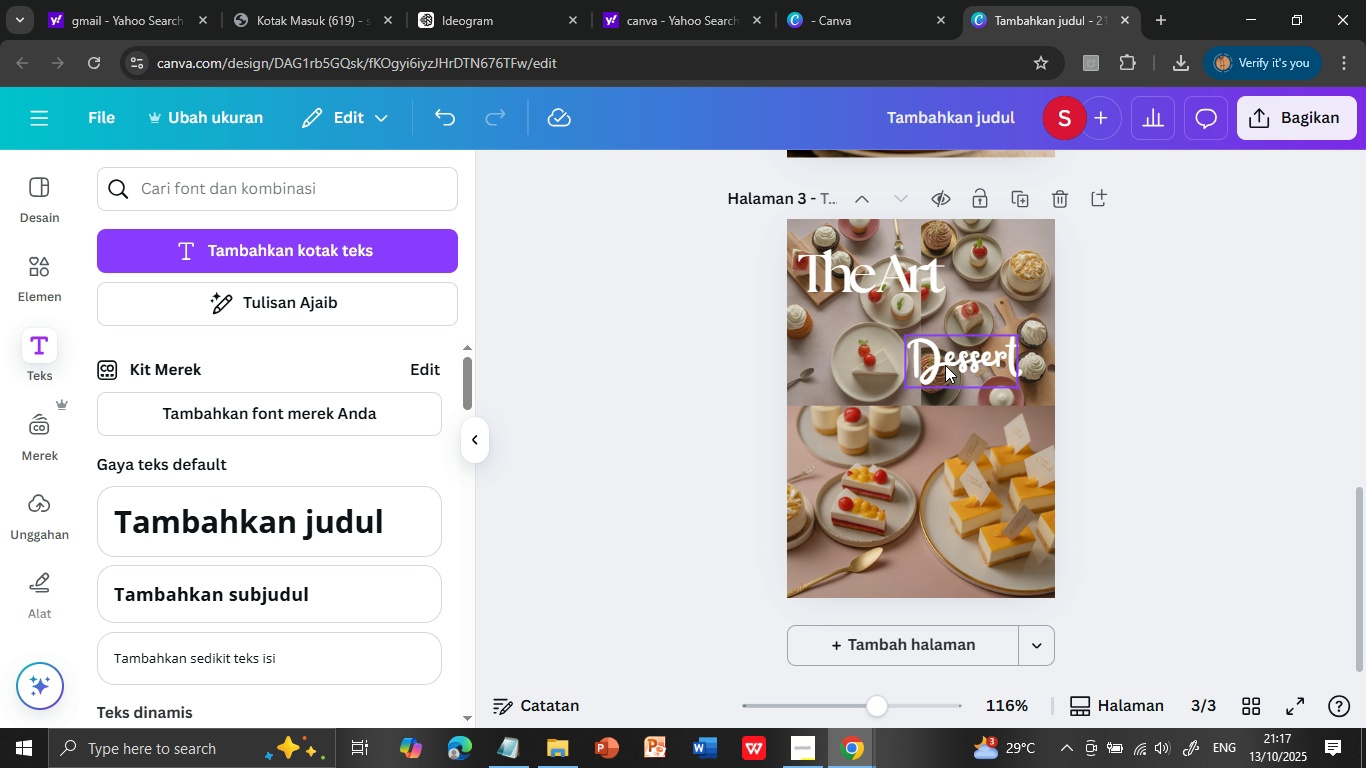 
left_click([945, 364])
 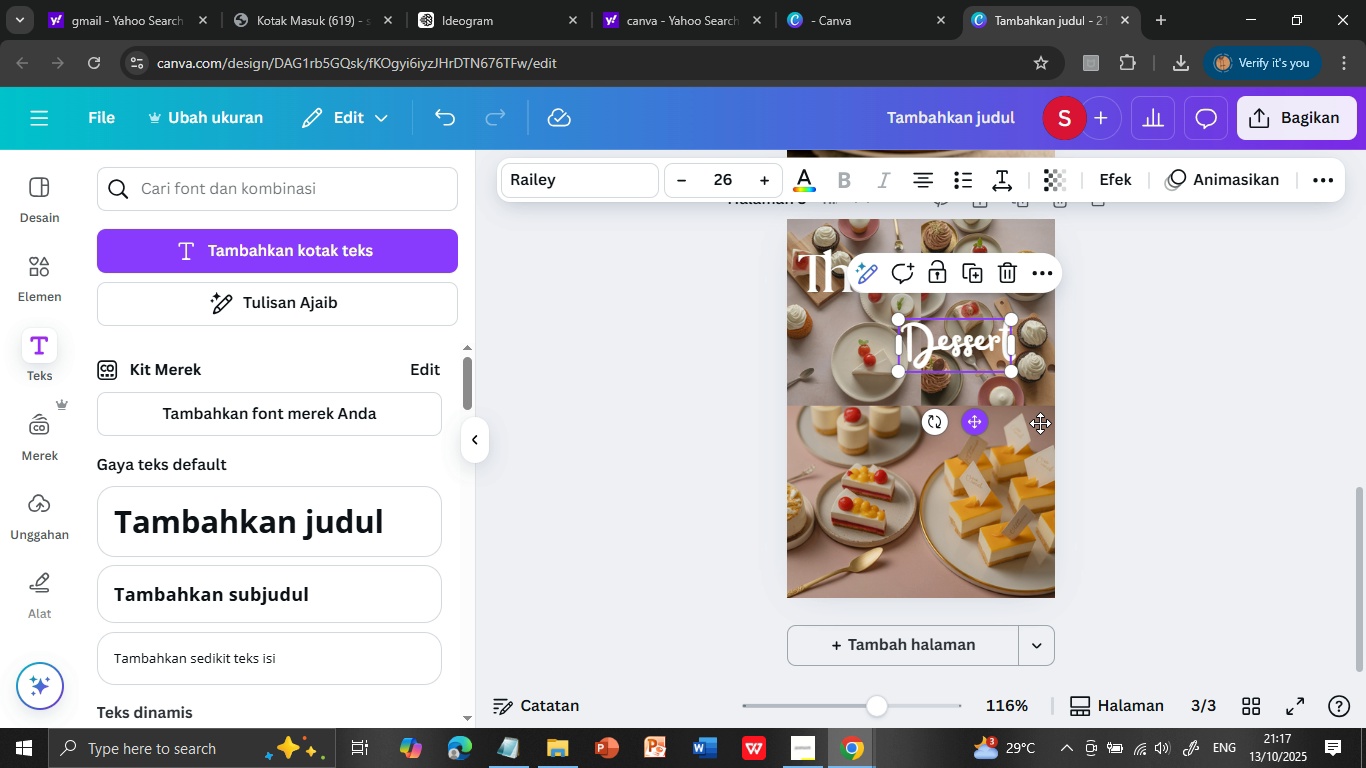 
left_click([1139, 423])
 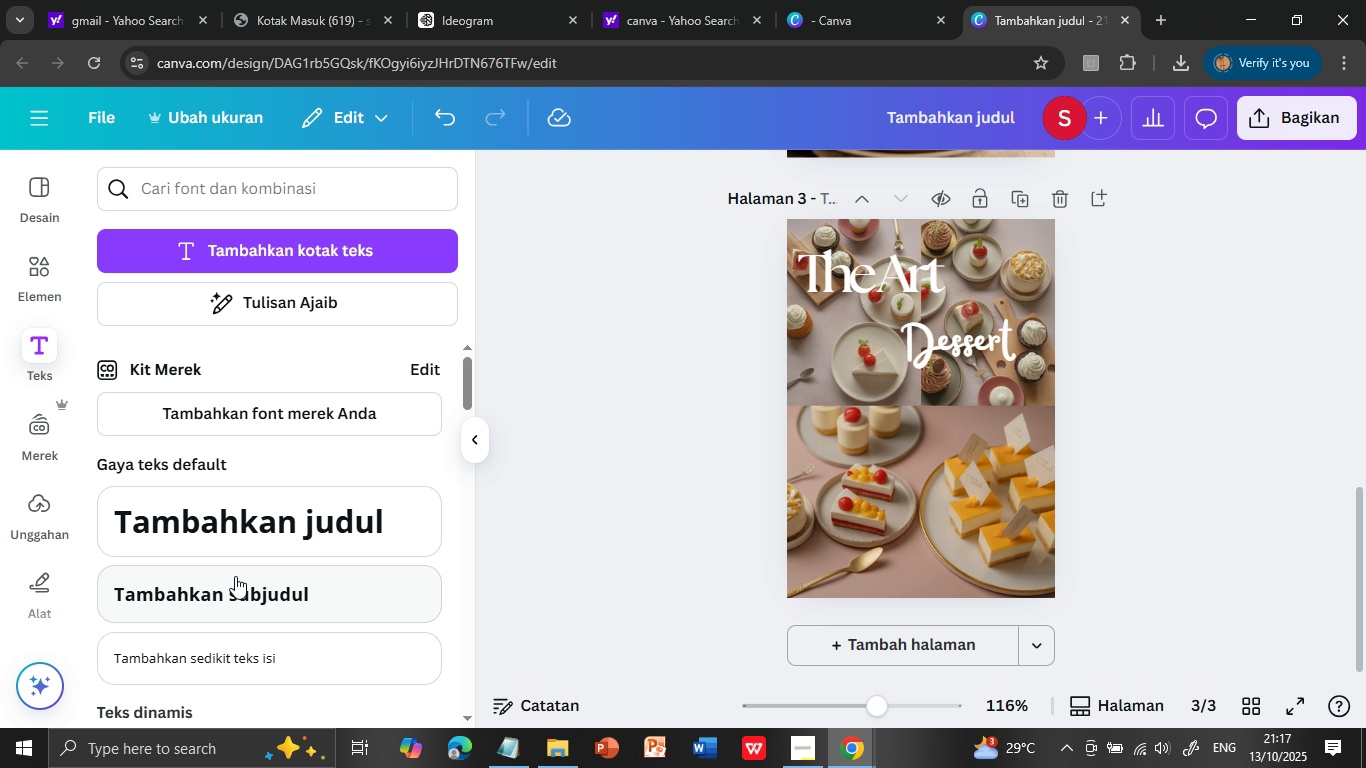 
left_click([238, 532])
 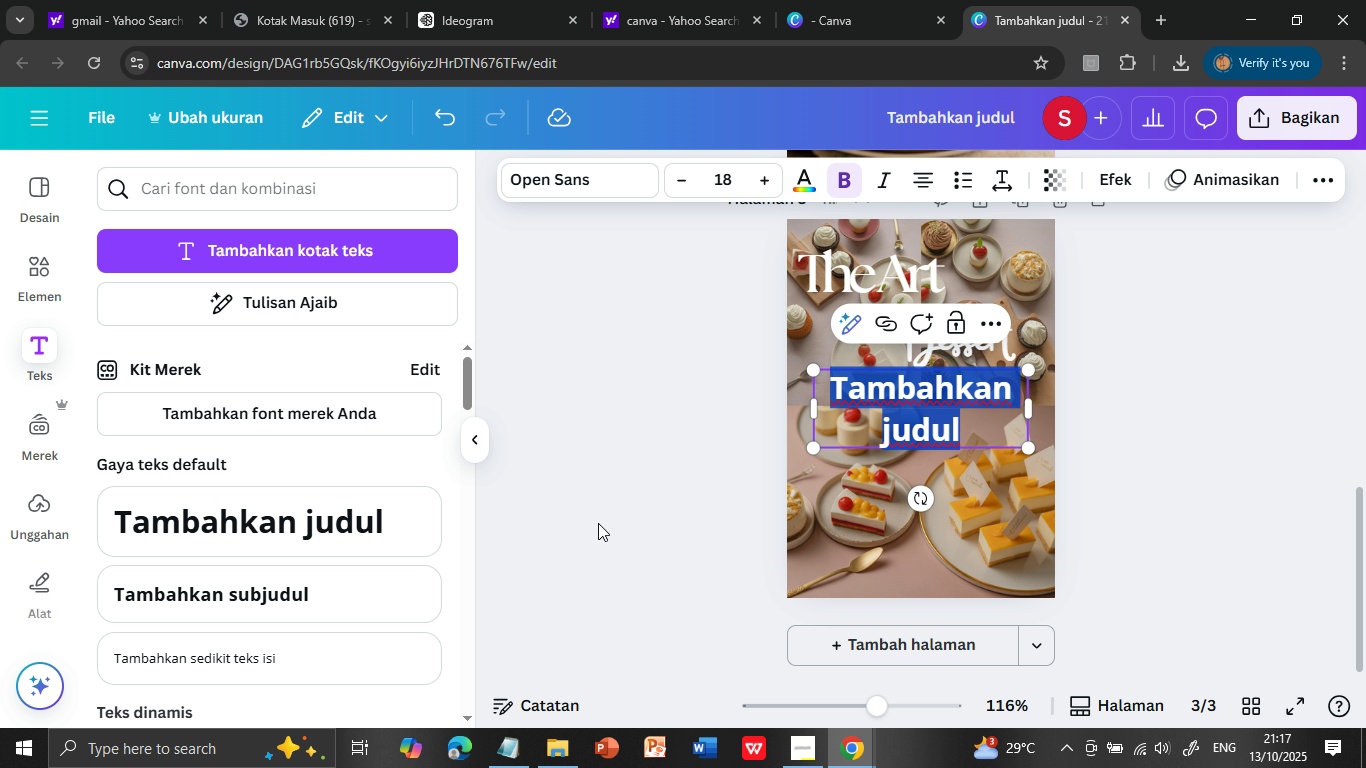 
key(Control+V)
 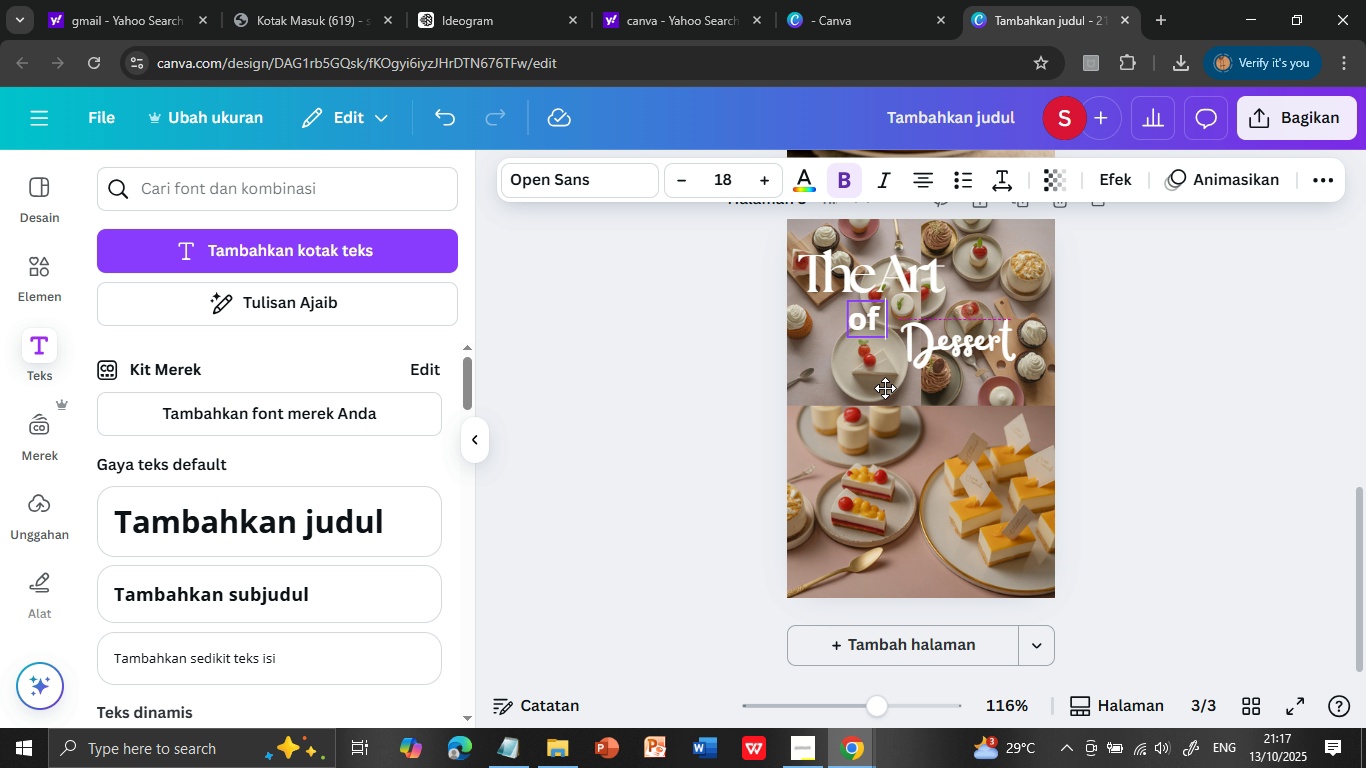 
wait(6.3)
 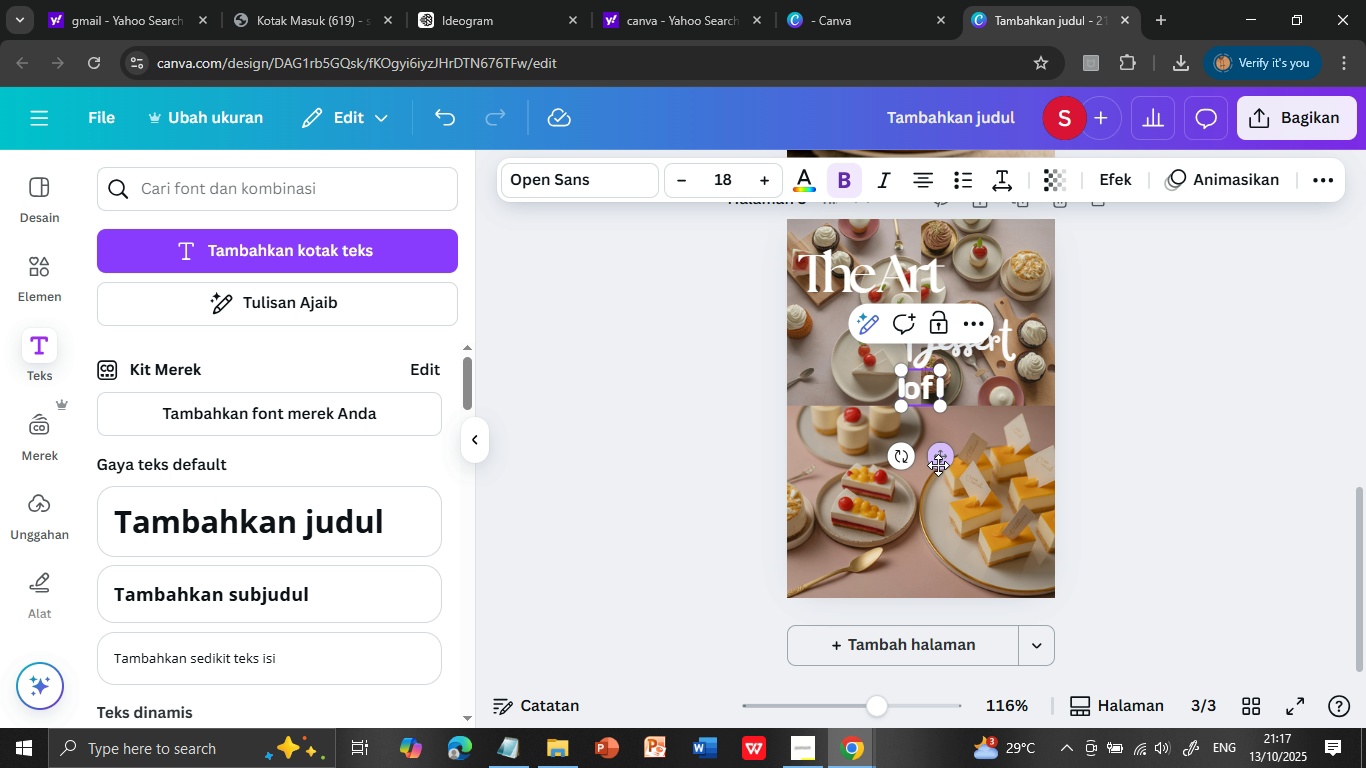 
double_click([872, 317])
 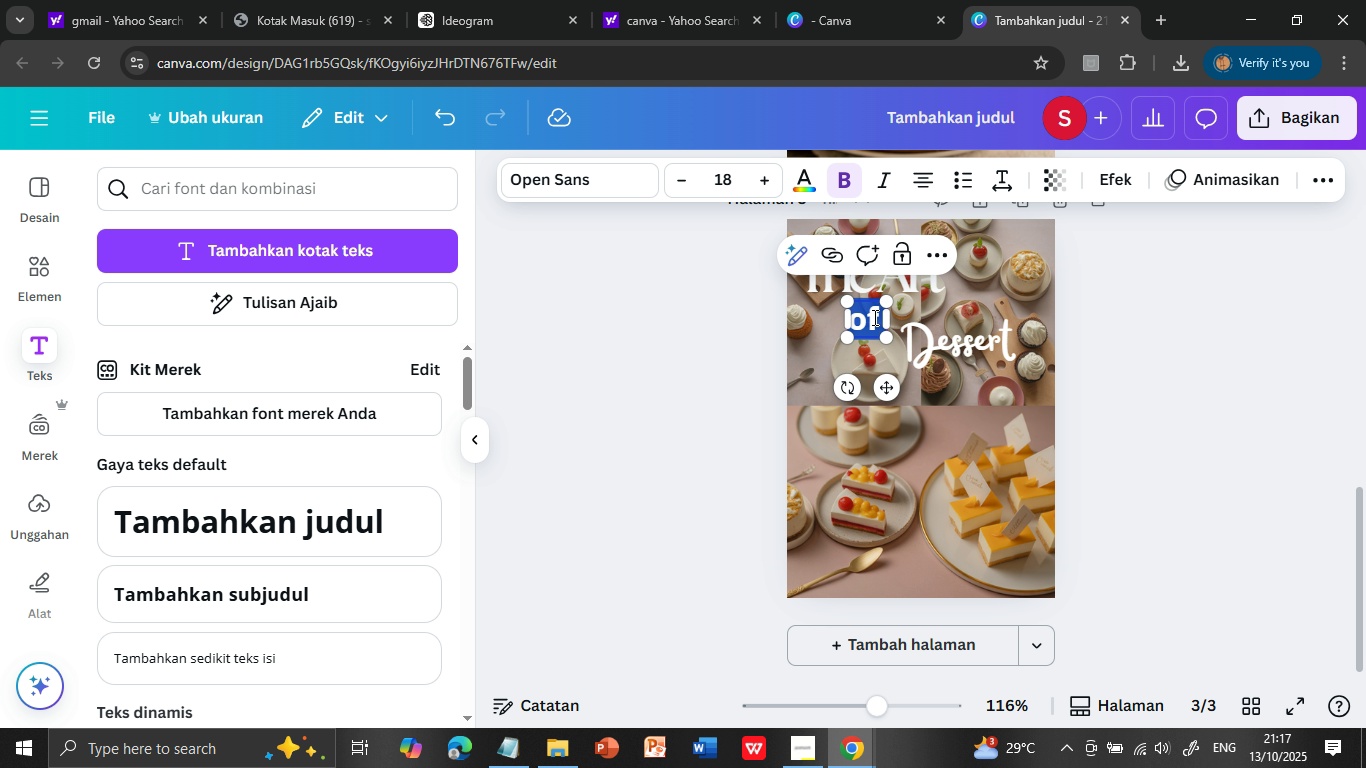 
triple_click([872, 317])
 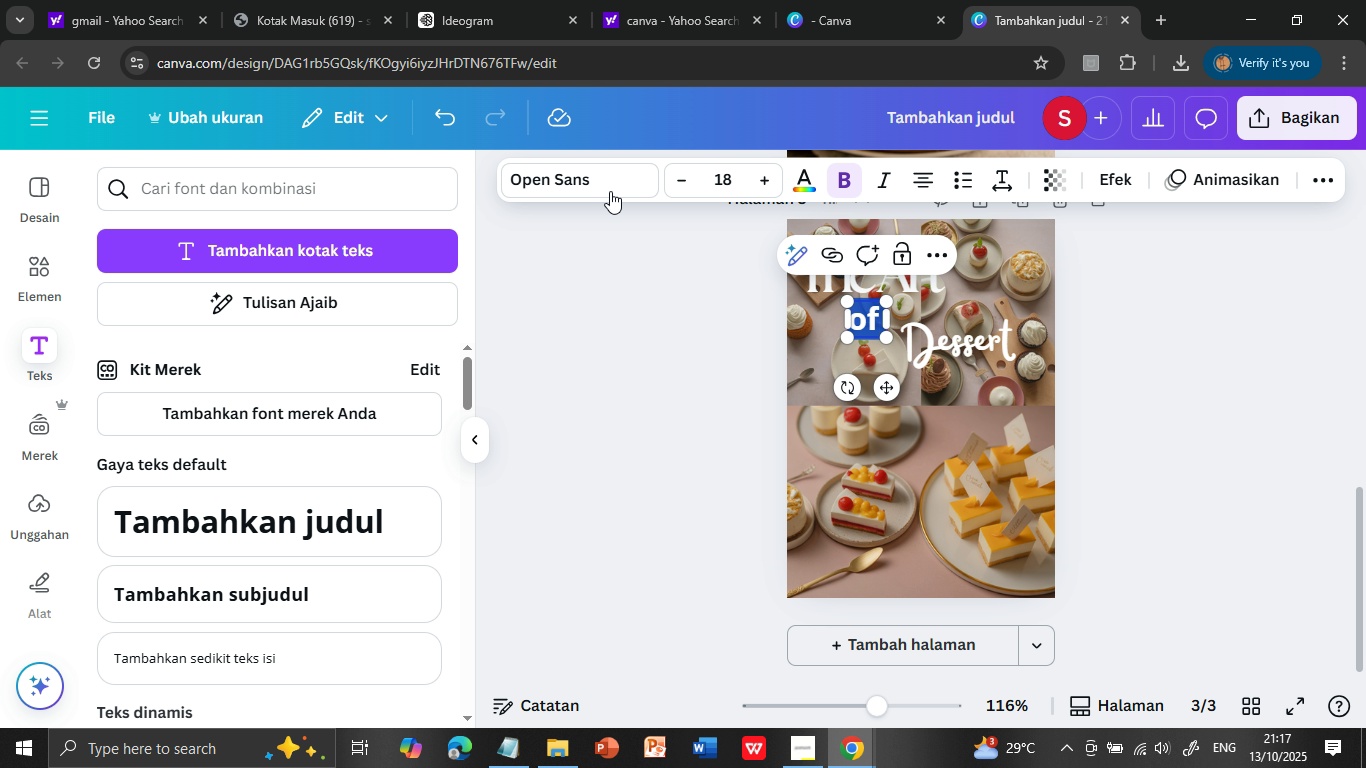 
left_click([610, 181])
 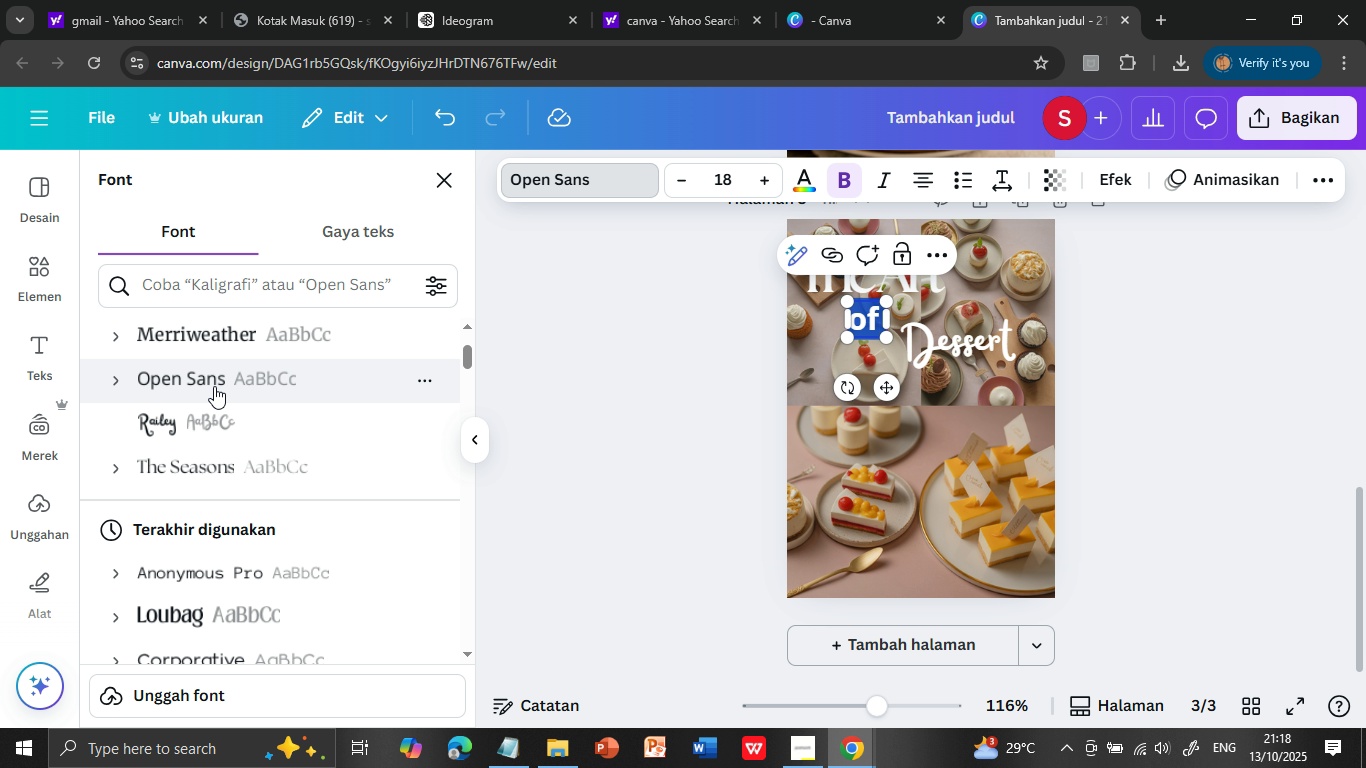 
wait(5.03)
 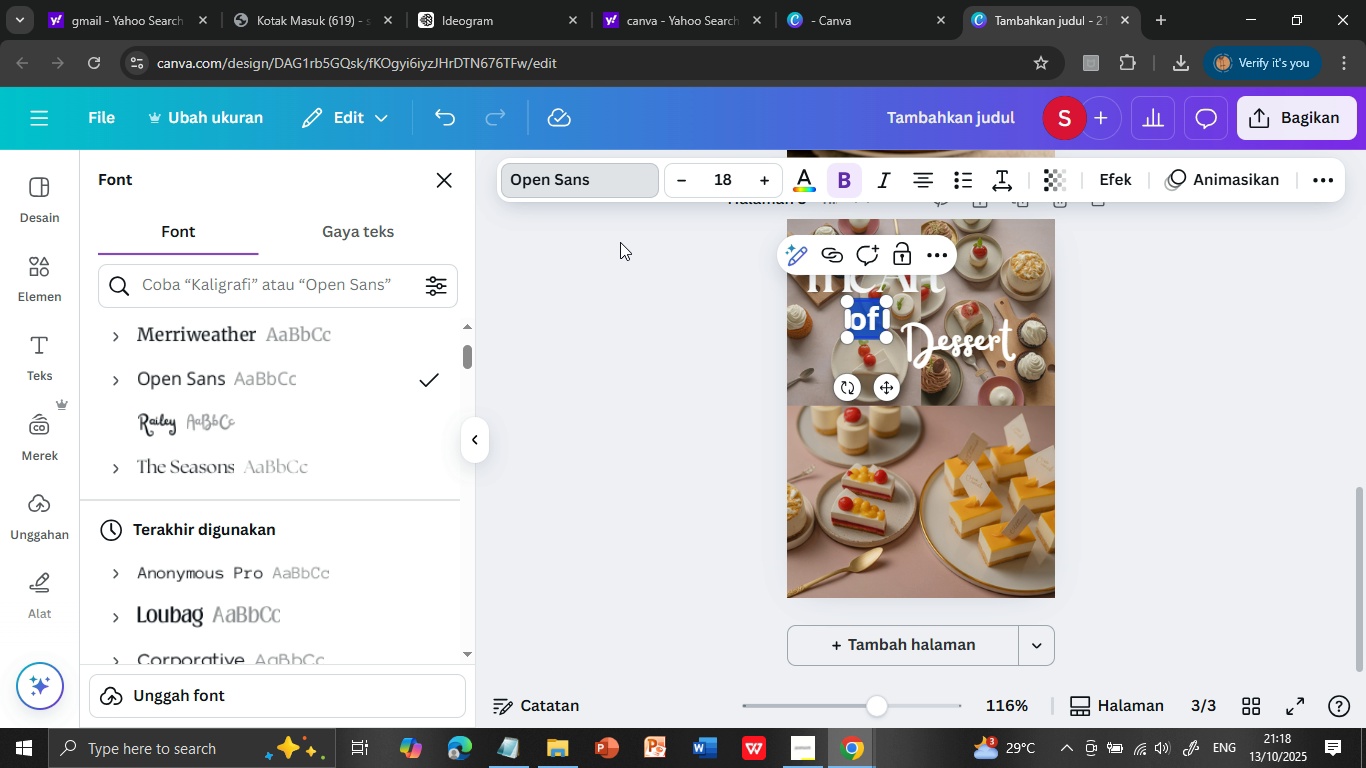 
scroll: coordinate [250, 480], scroll_direction: up, amount: 1.0
 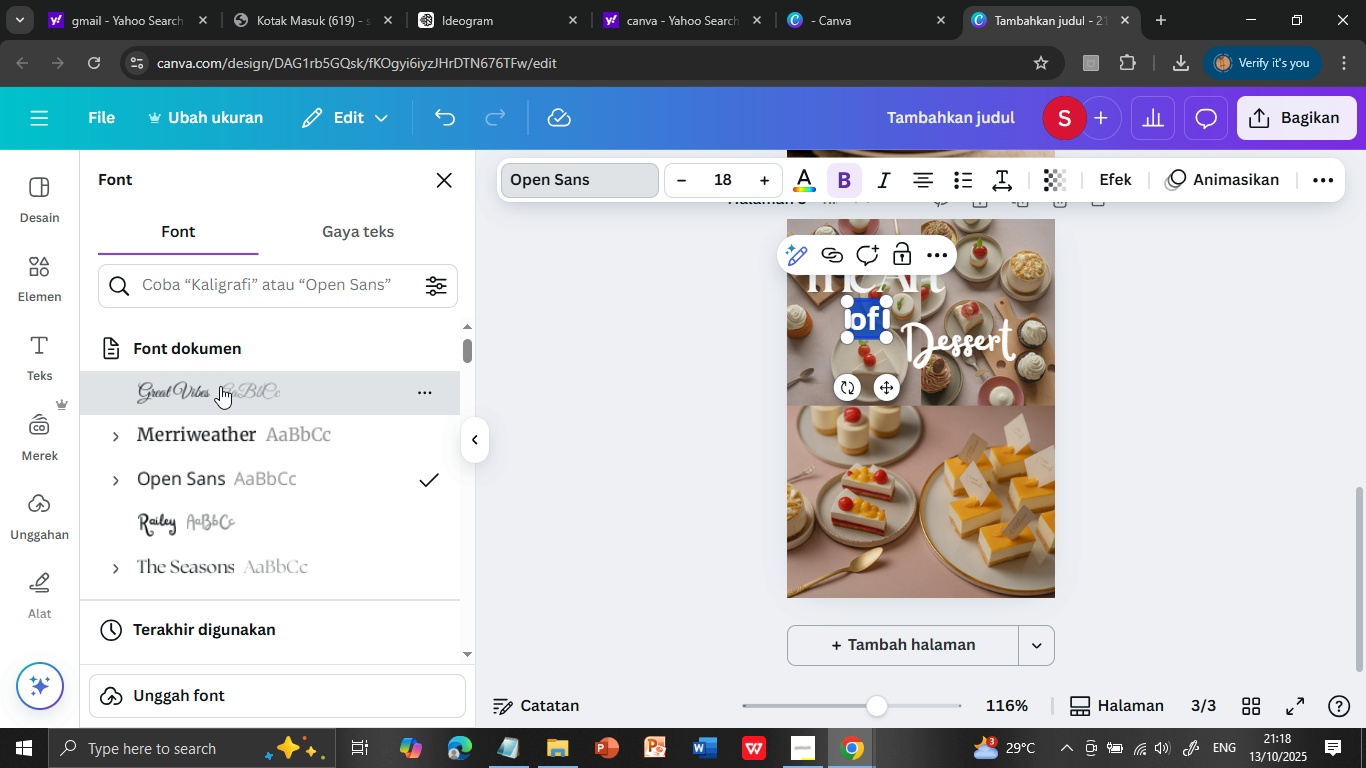 
left_click([220, 386])
 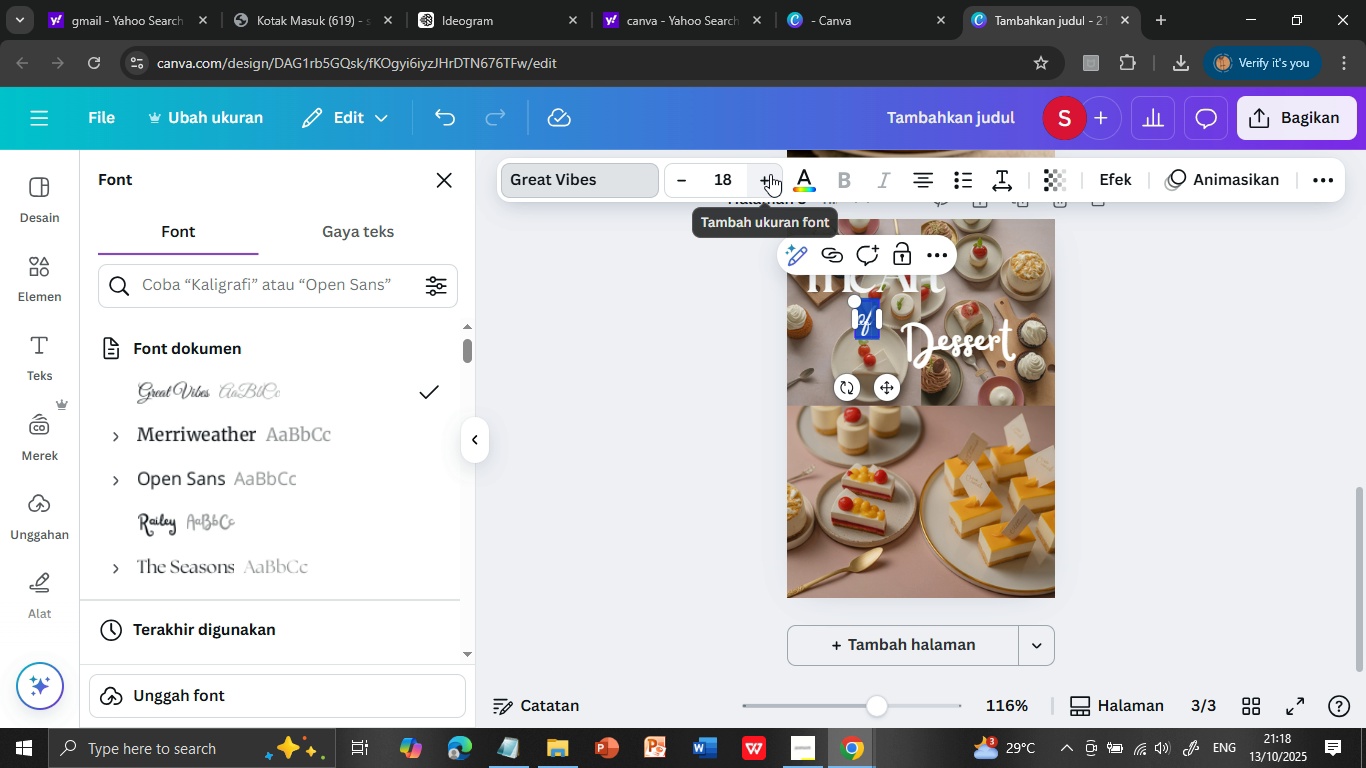 
double_click([770, 174])
 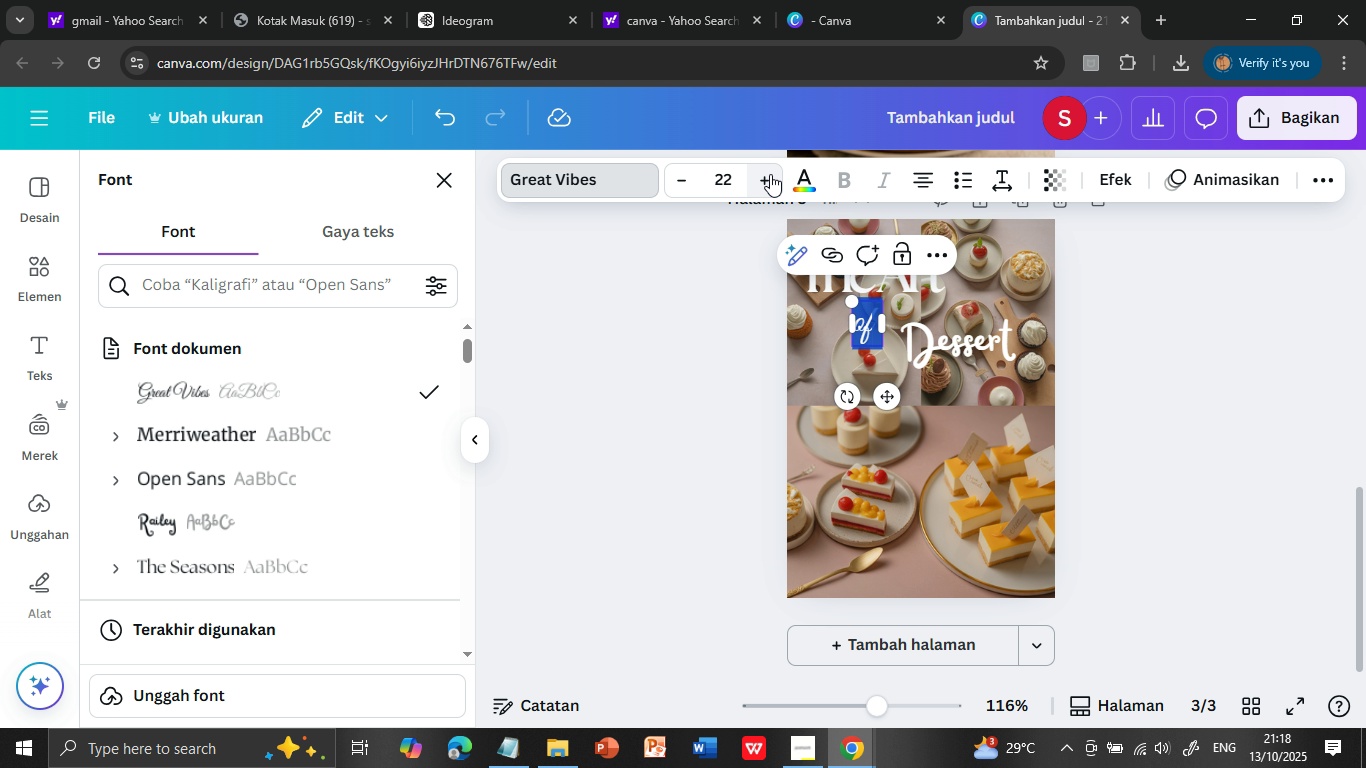 
triple_click([770, 174])
 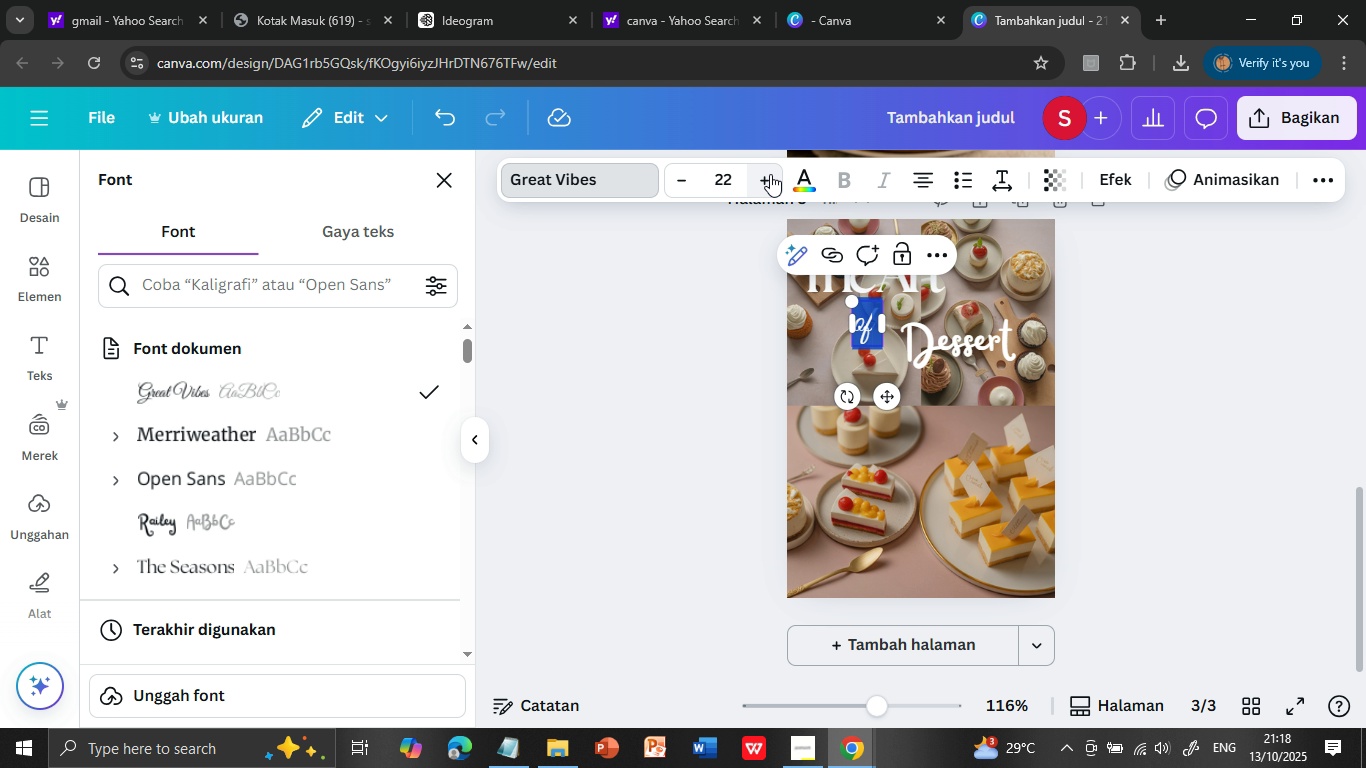 
triple_click([770, 174])
 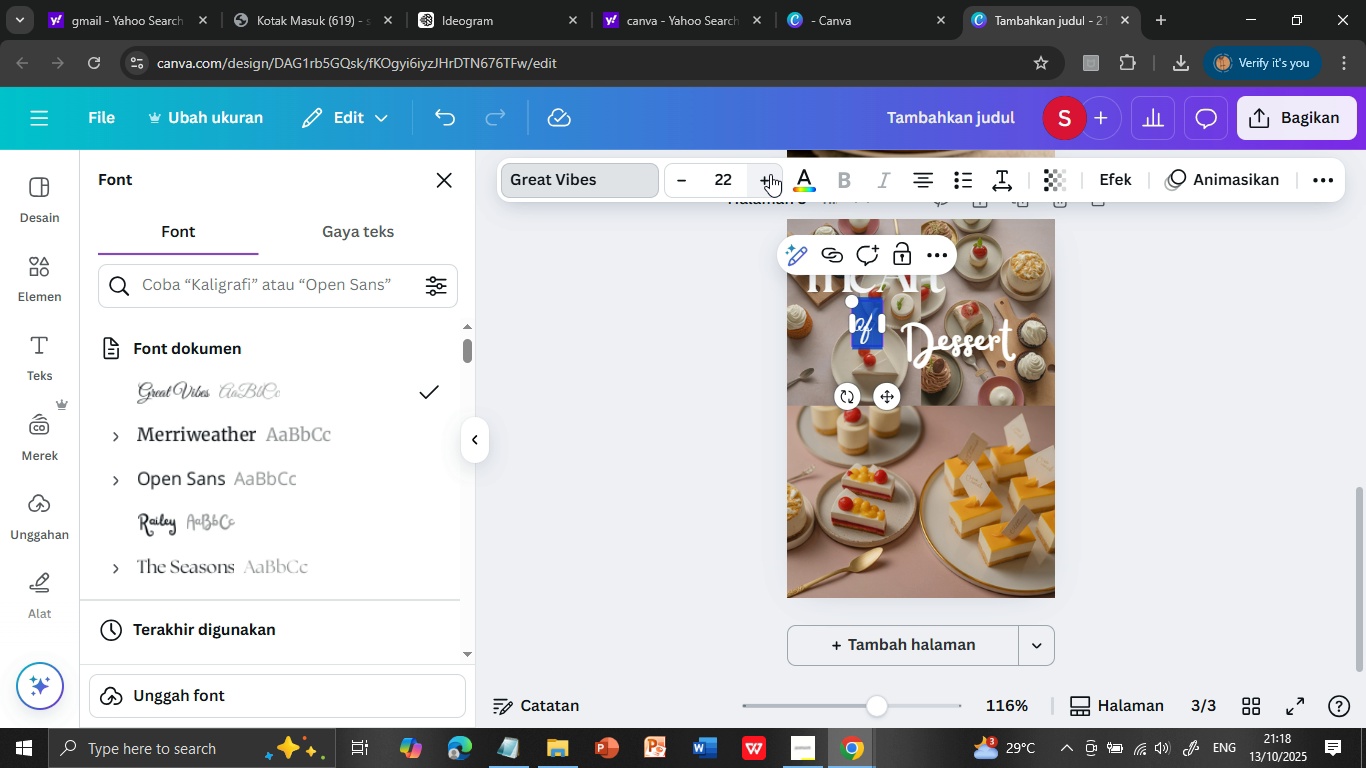 
triple_click([770, 174])
 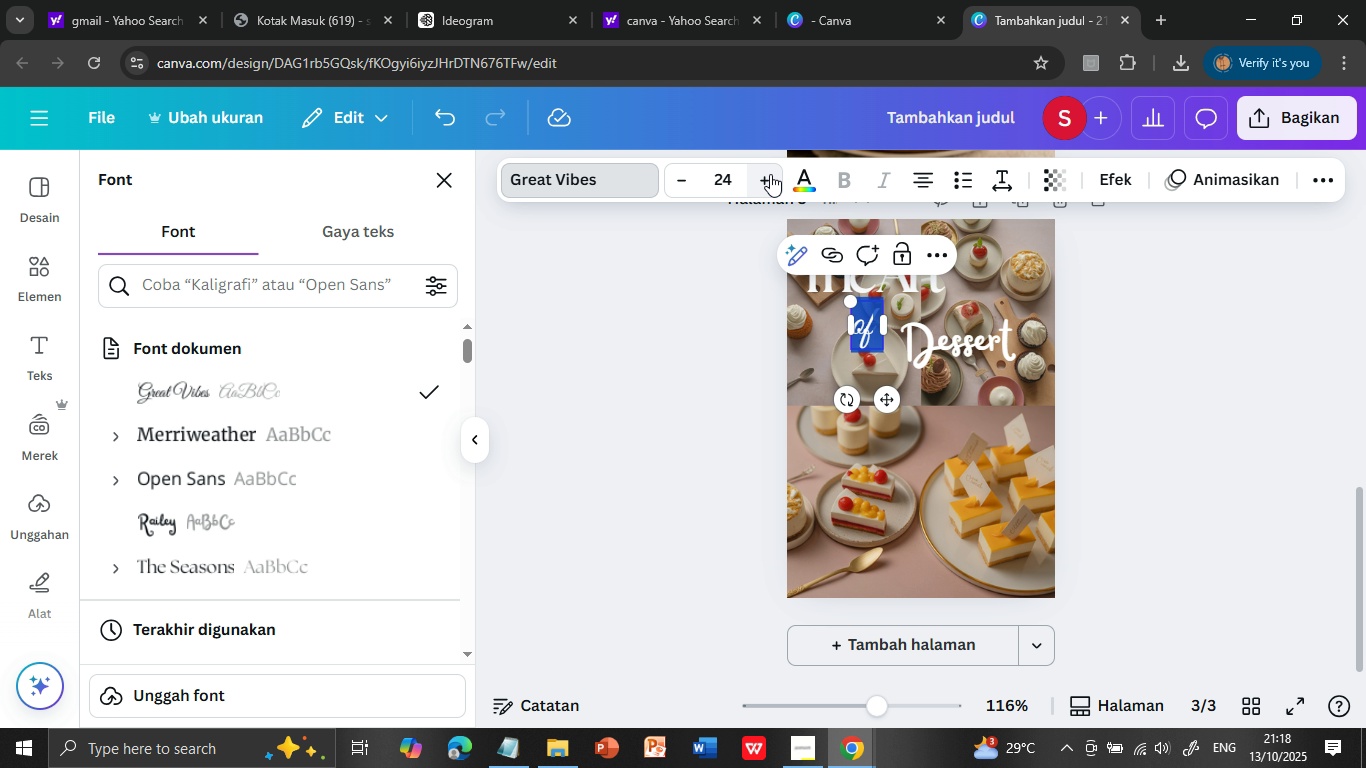 
triple_click([770, 174])
 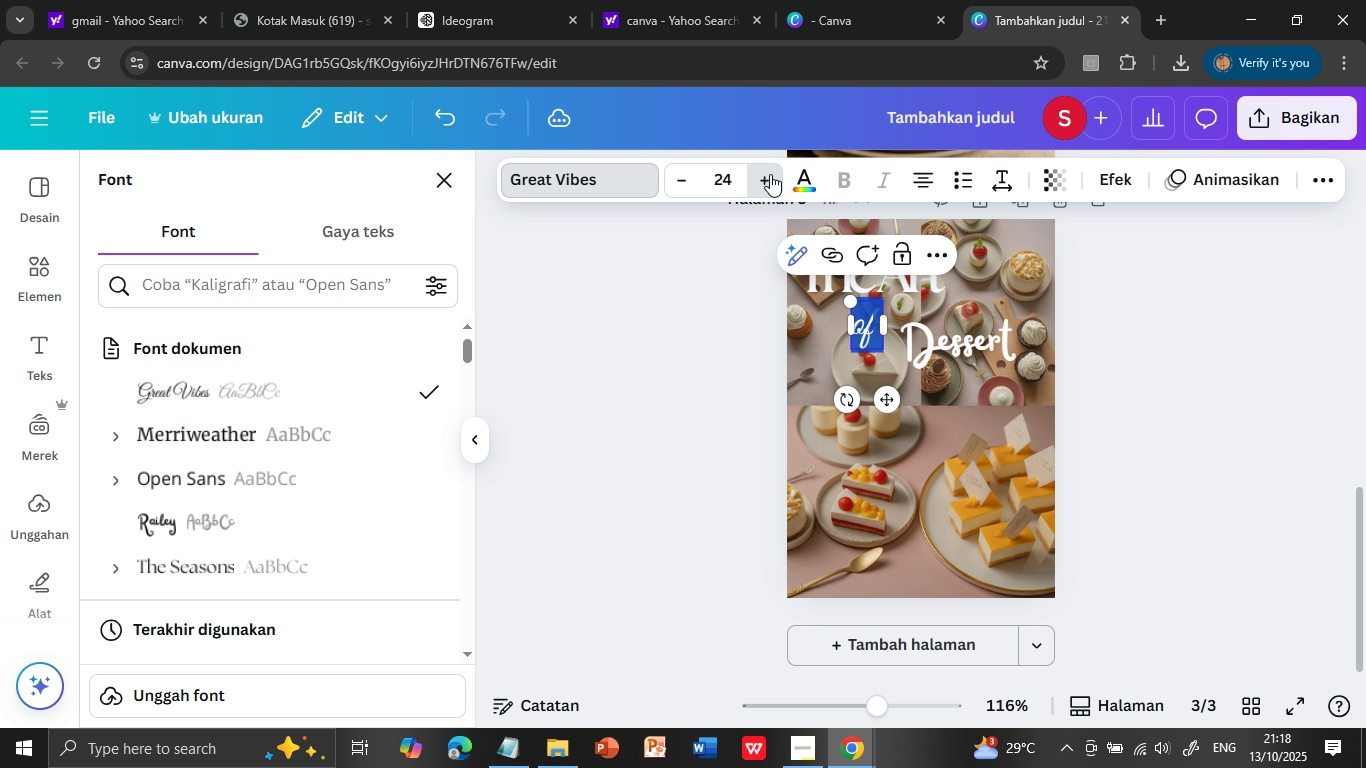 
double_click([770, 174])
 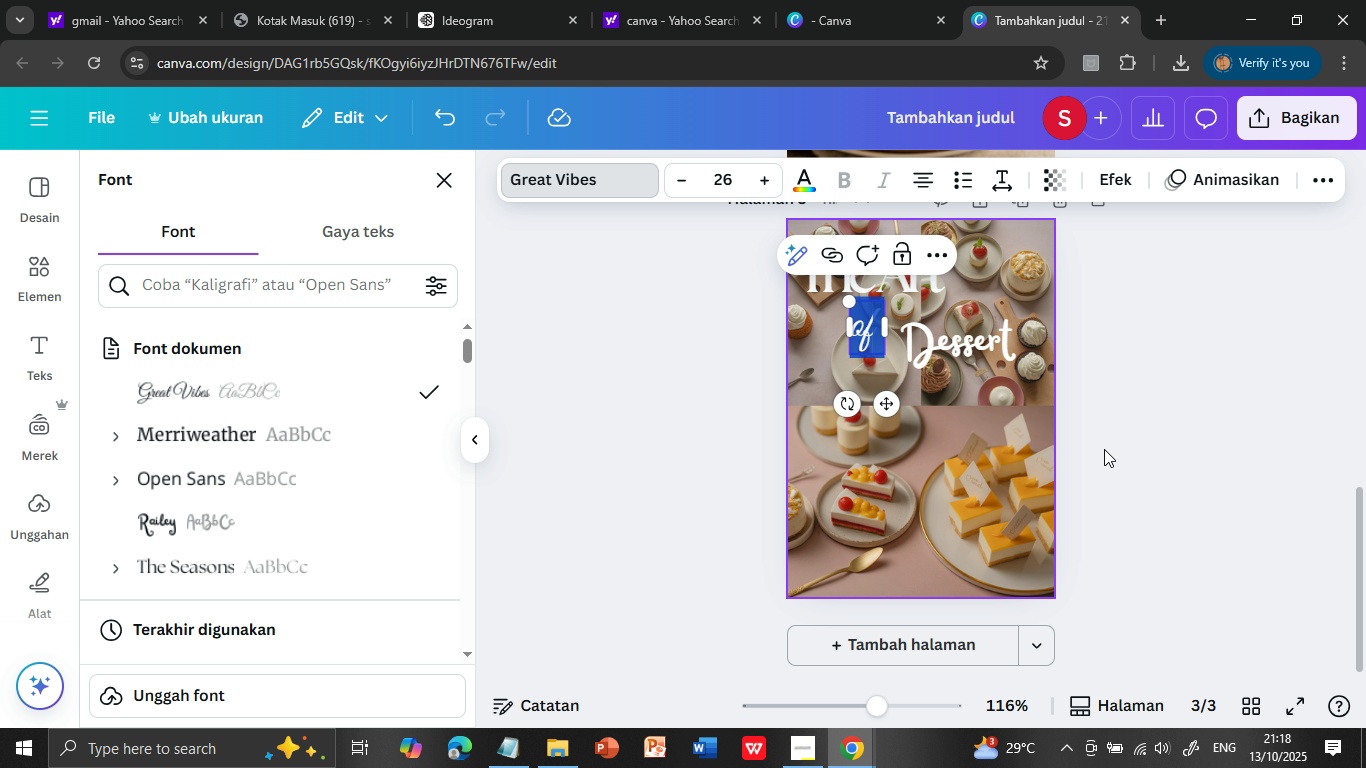 
scroll: coordinate [1104, 449], scroll_direction: up, amount: 5.0
 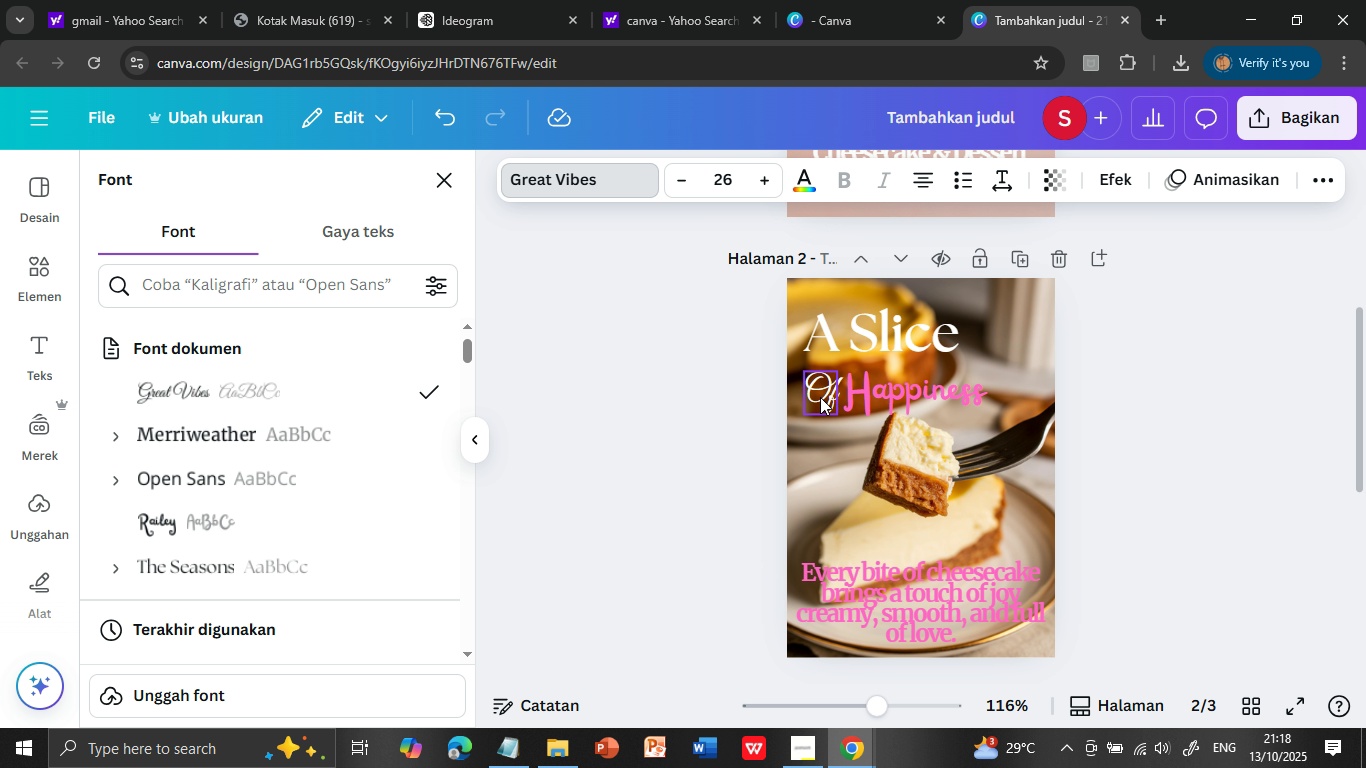 
left_click([820, 397])
 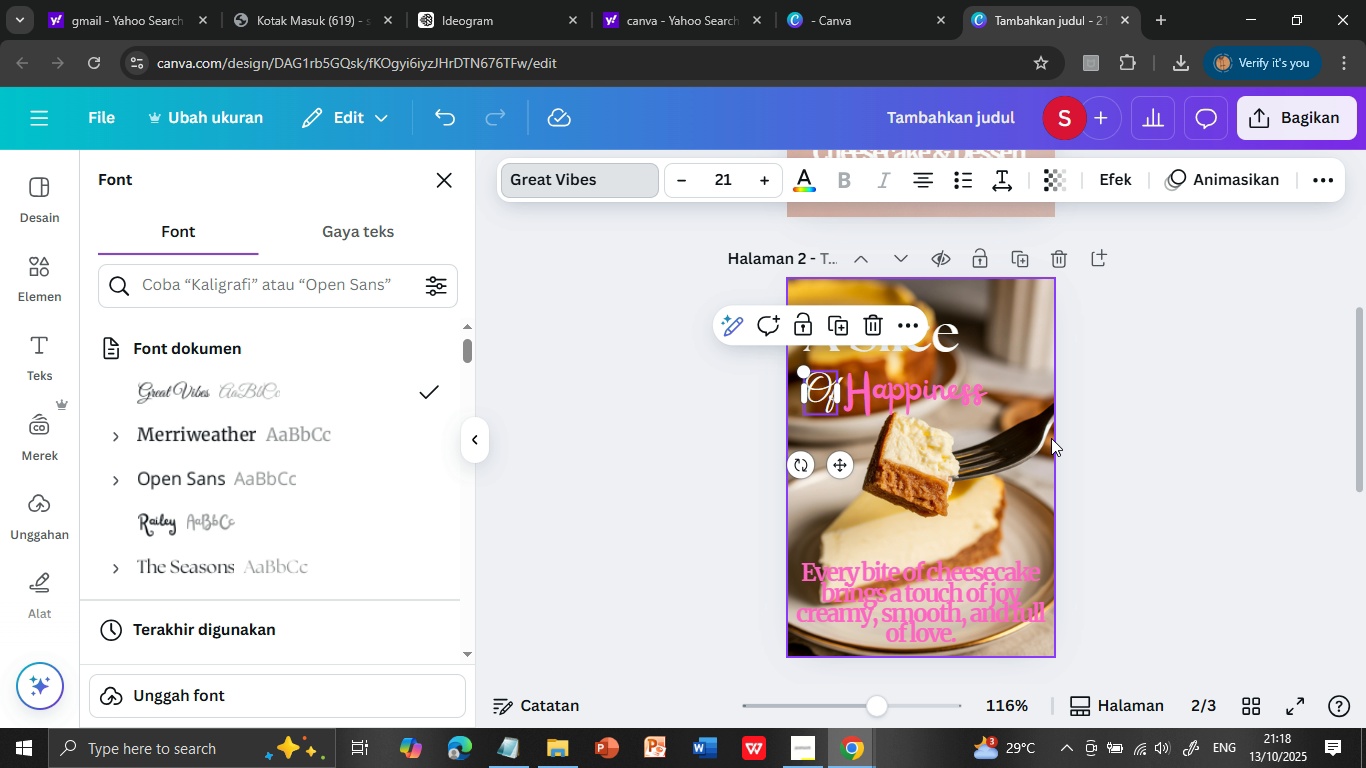 
scroll: coordinate [1055, 488], scroll_direction: down, amount: 4.0
 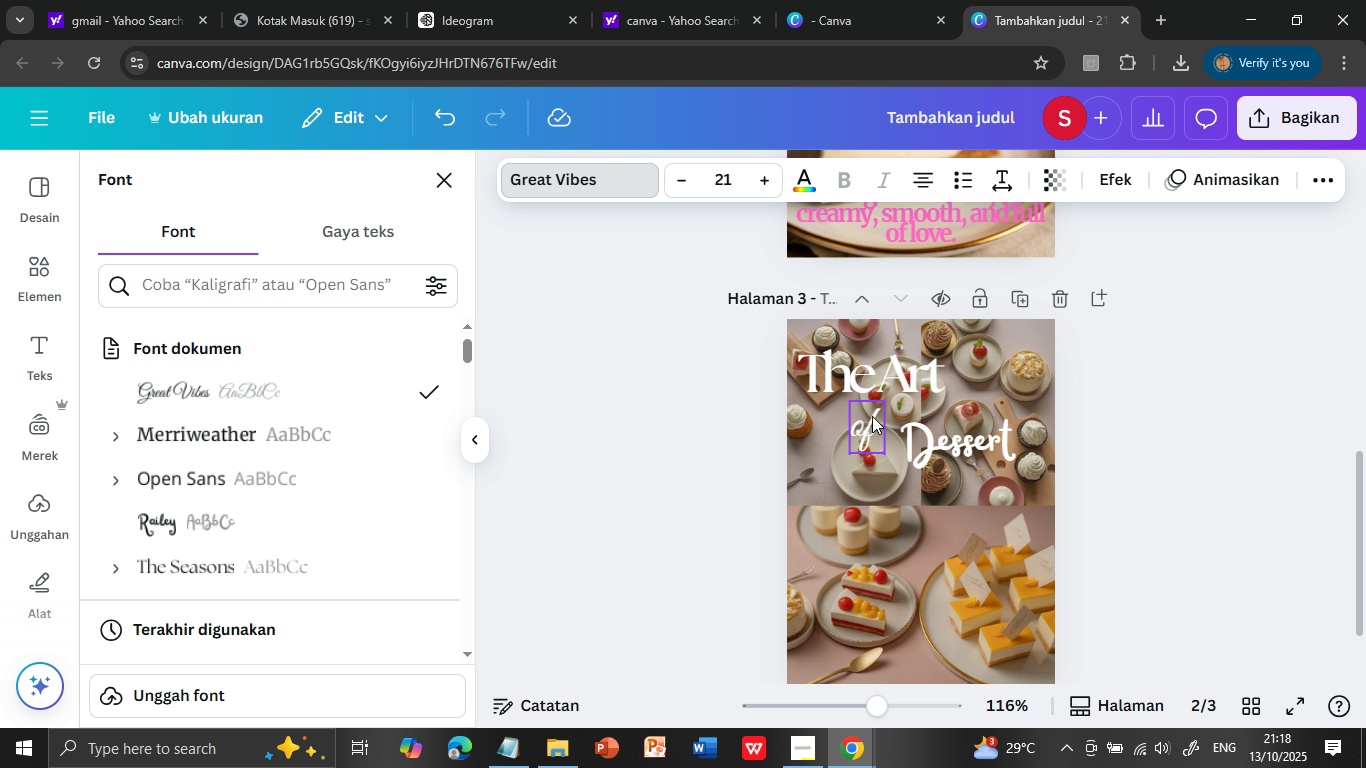 
left_click([872, 416])
 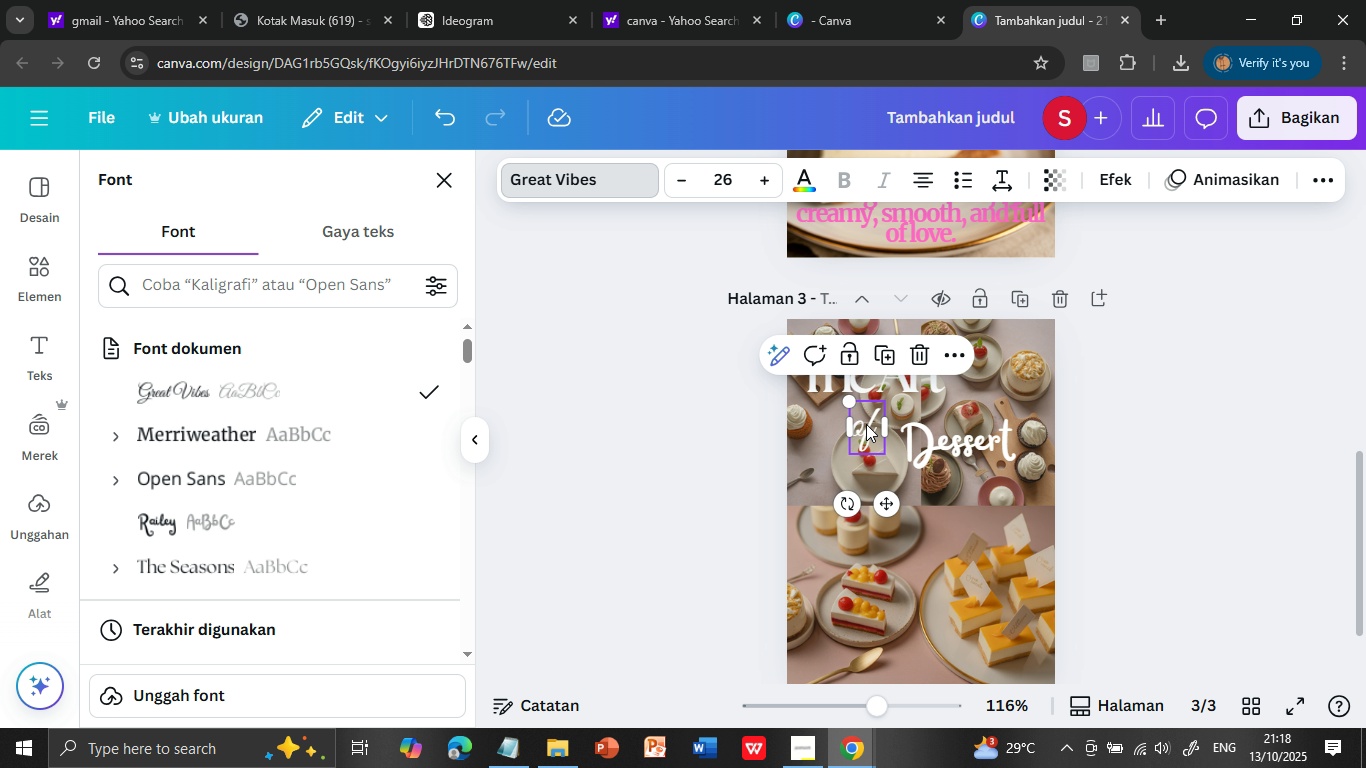 
double_click([865, 426])
 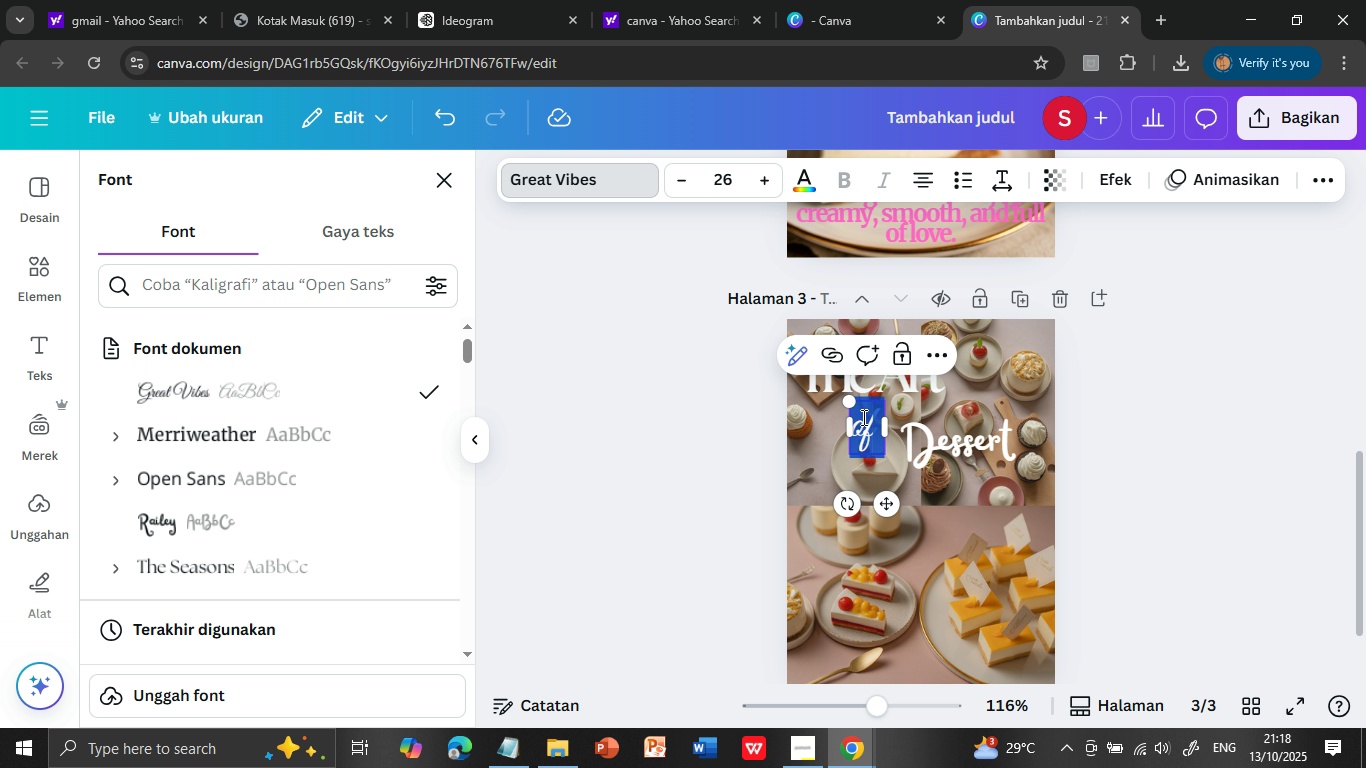 
triple_click([865, 426])
 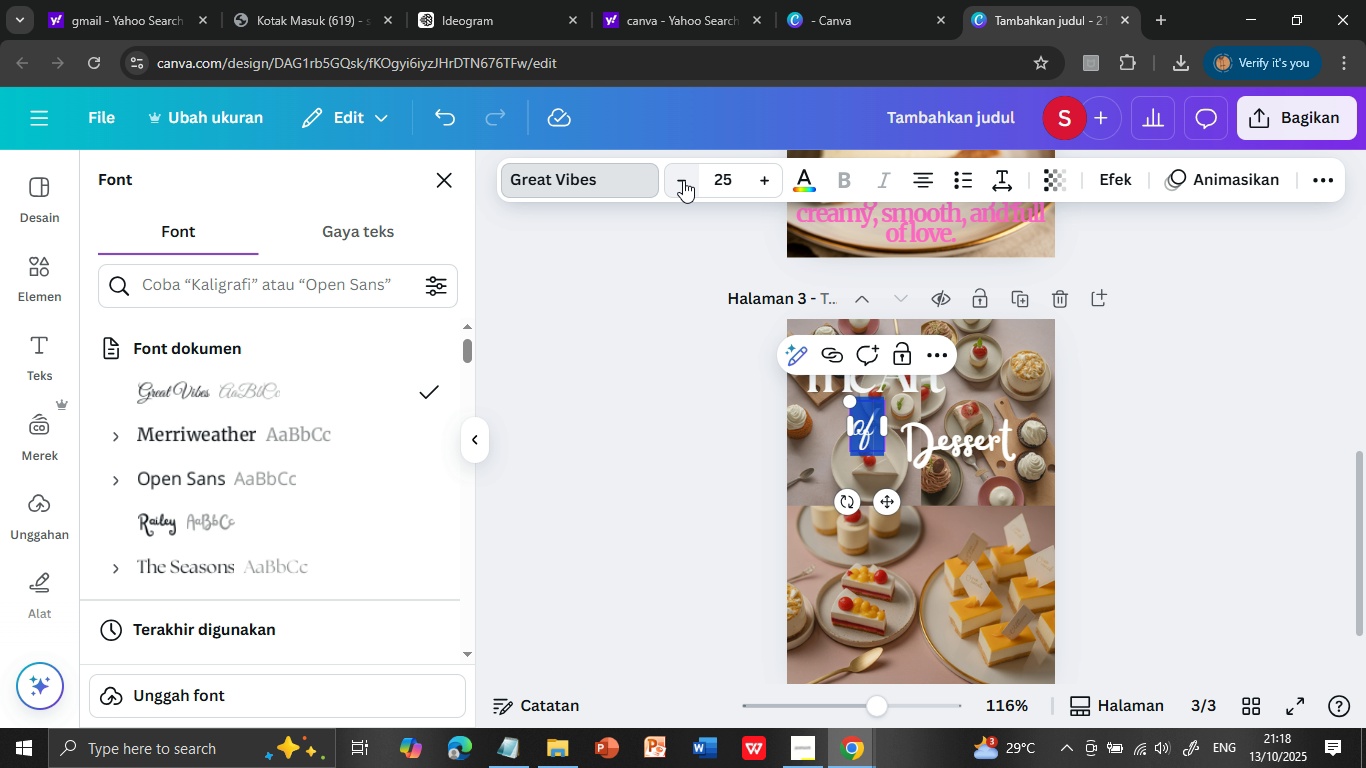 
double_click([683, 180])
 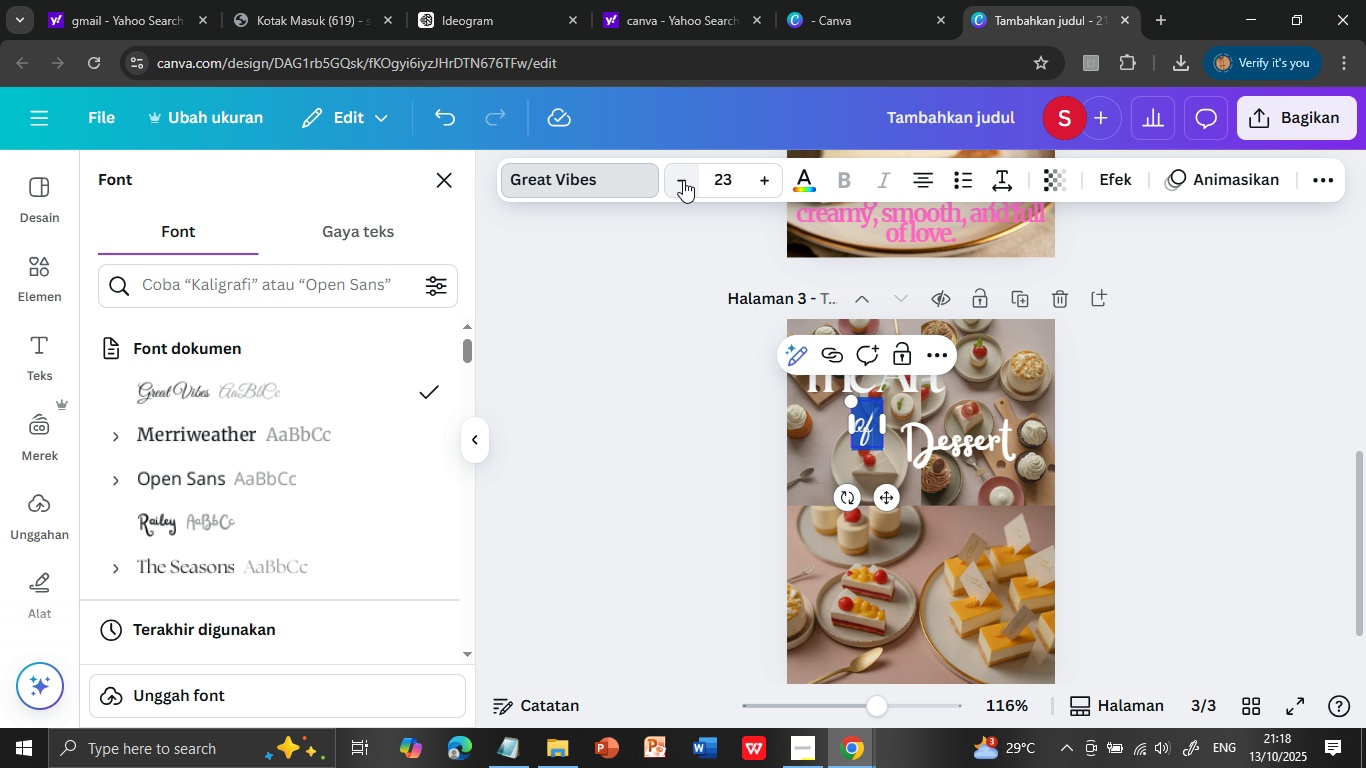 
triple_click([683, 180])
 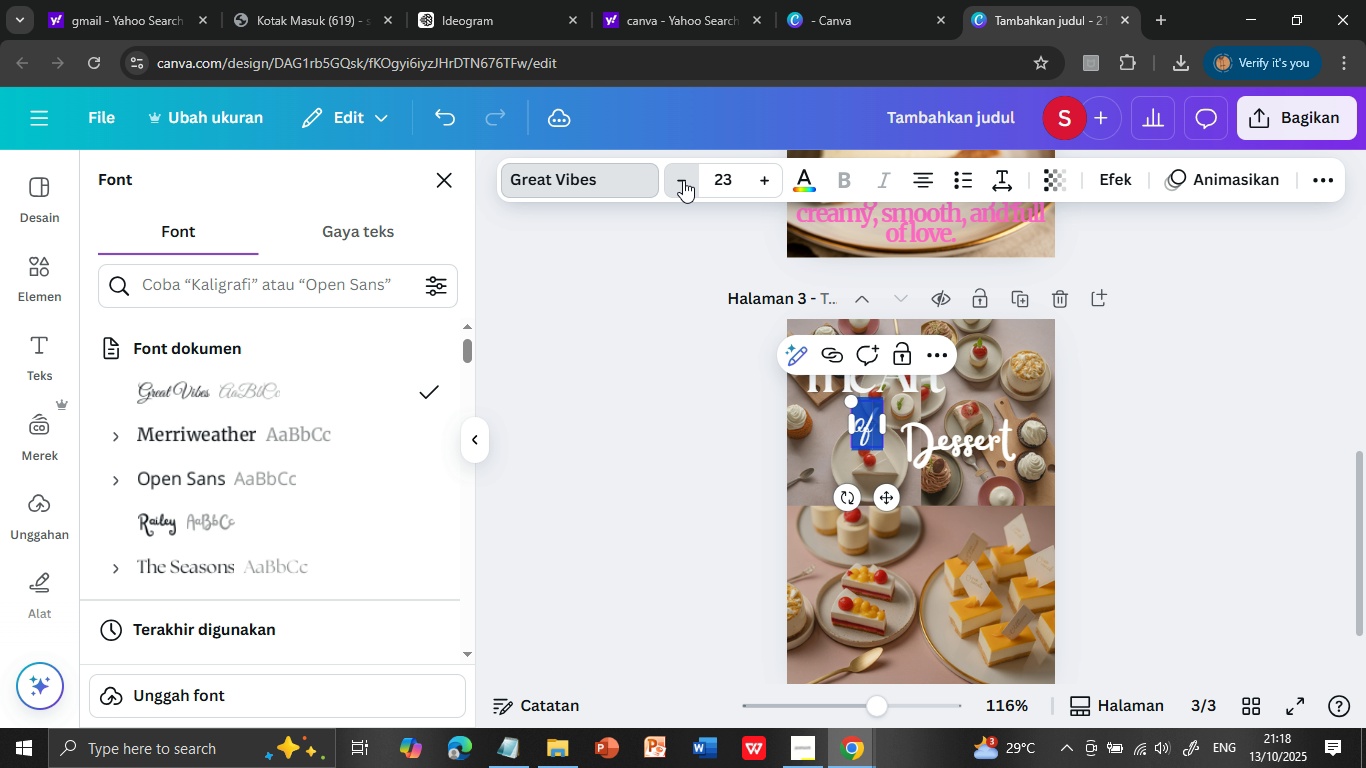 
left_click([683, 180])
 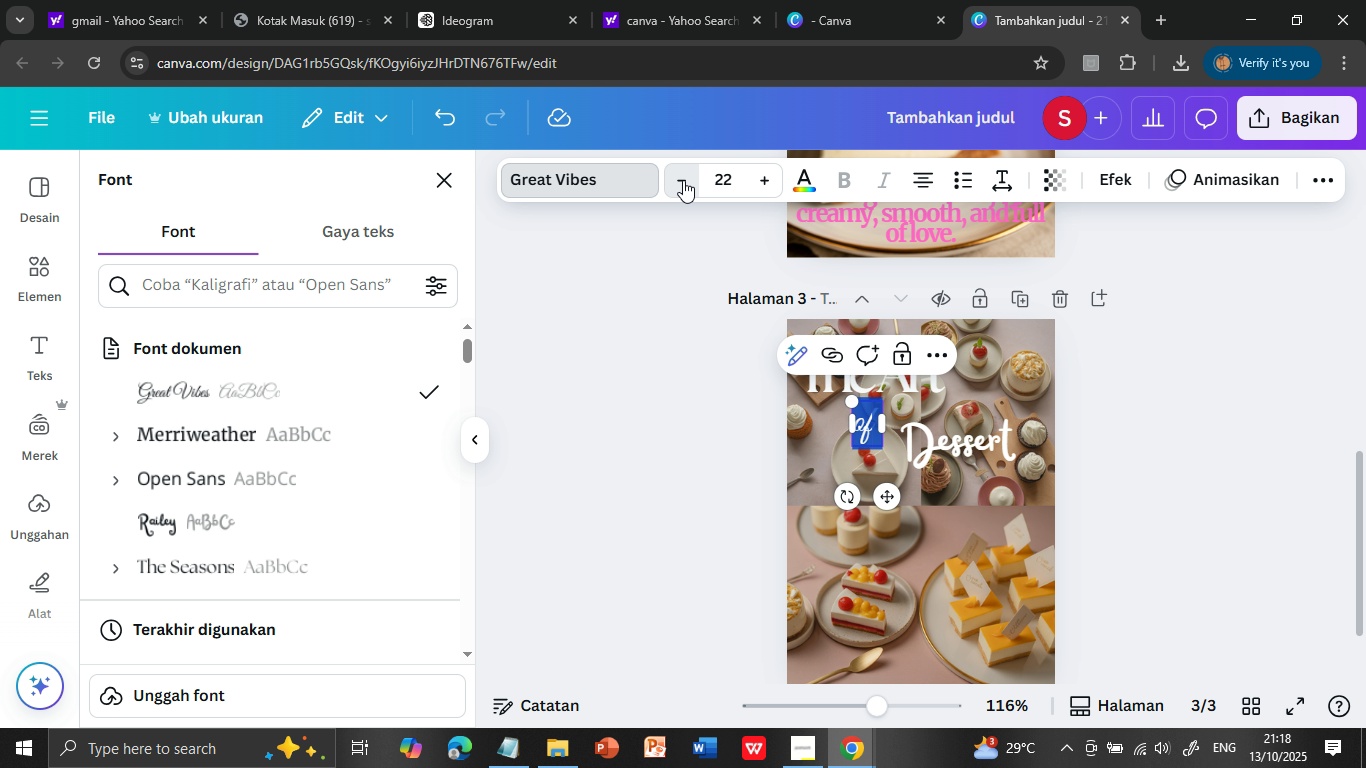 
left_click([683, 180])
 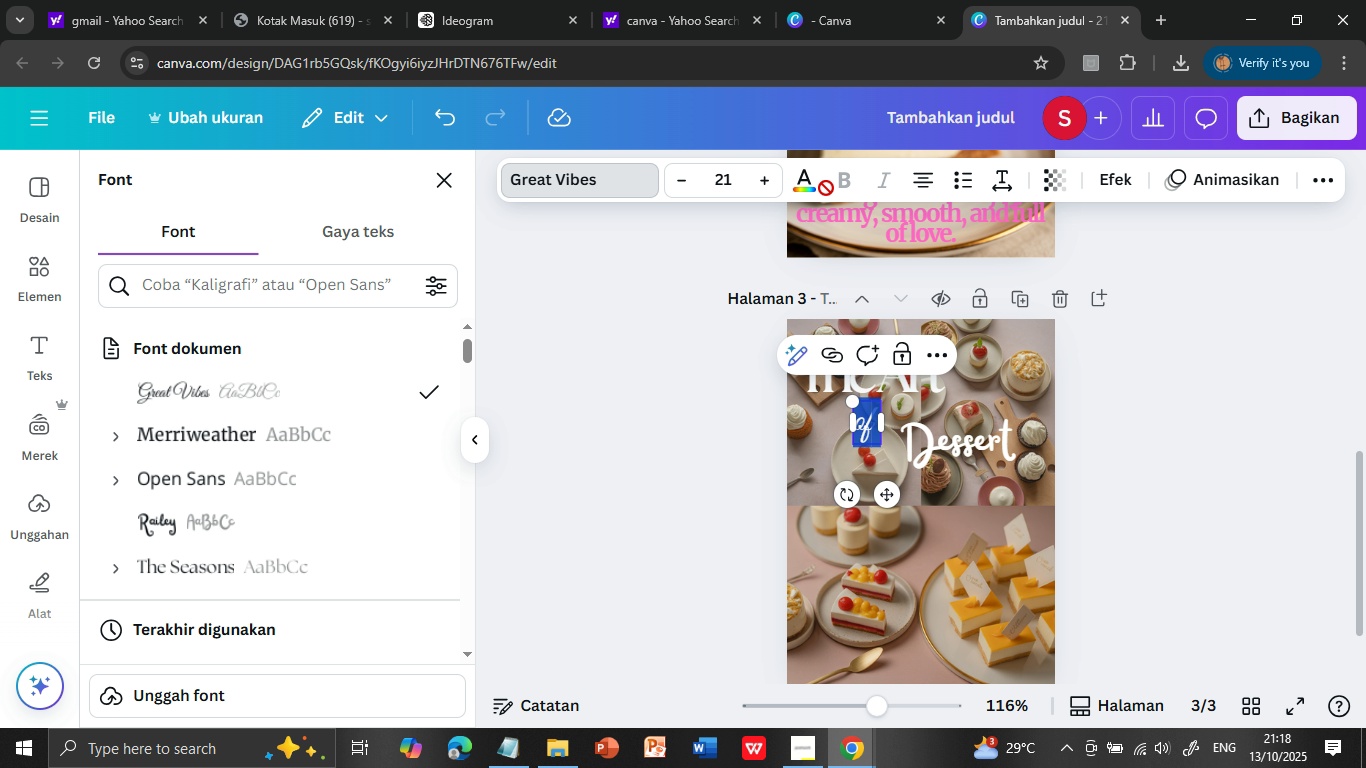 
left_click([812, 183])
 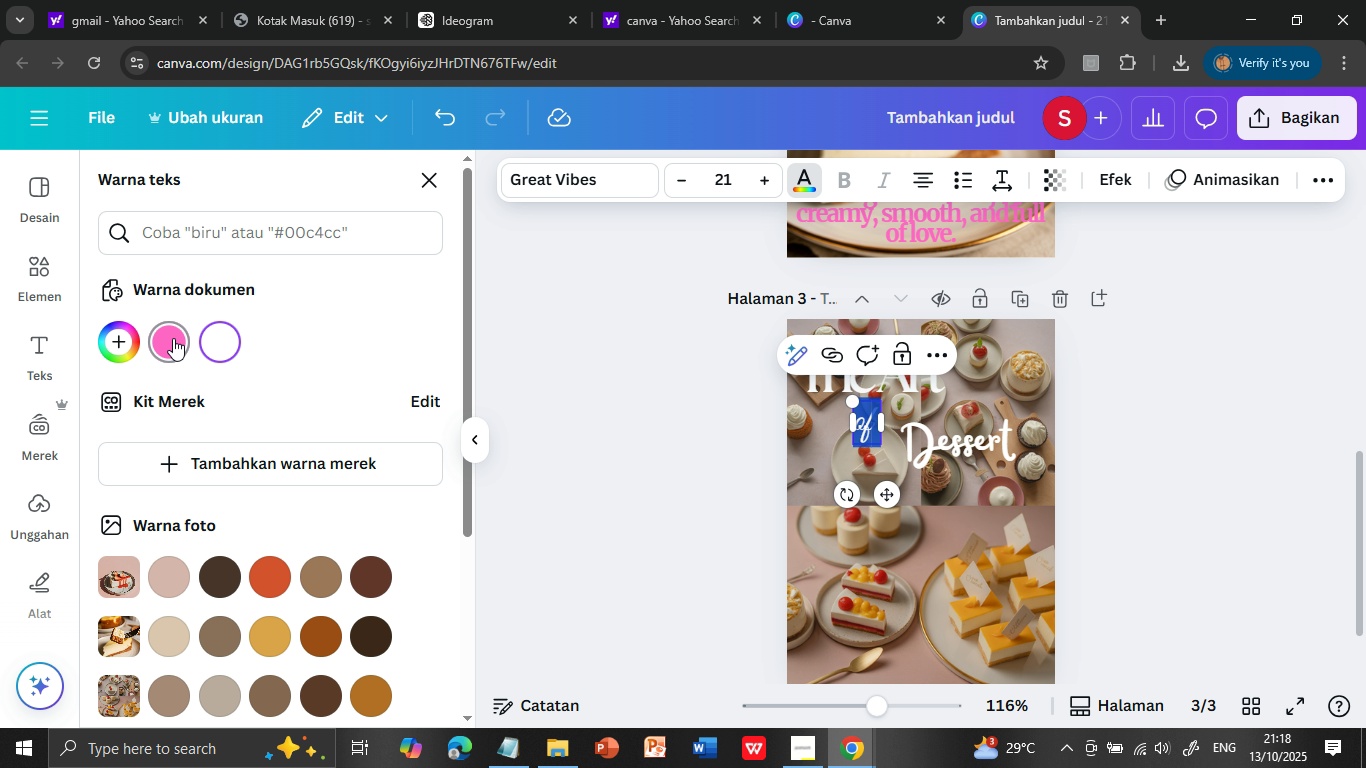 
left_click([173, 338])
 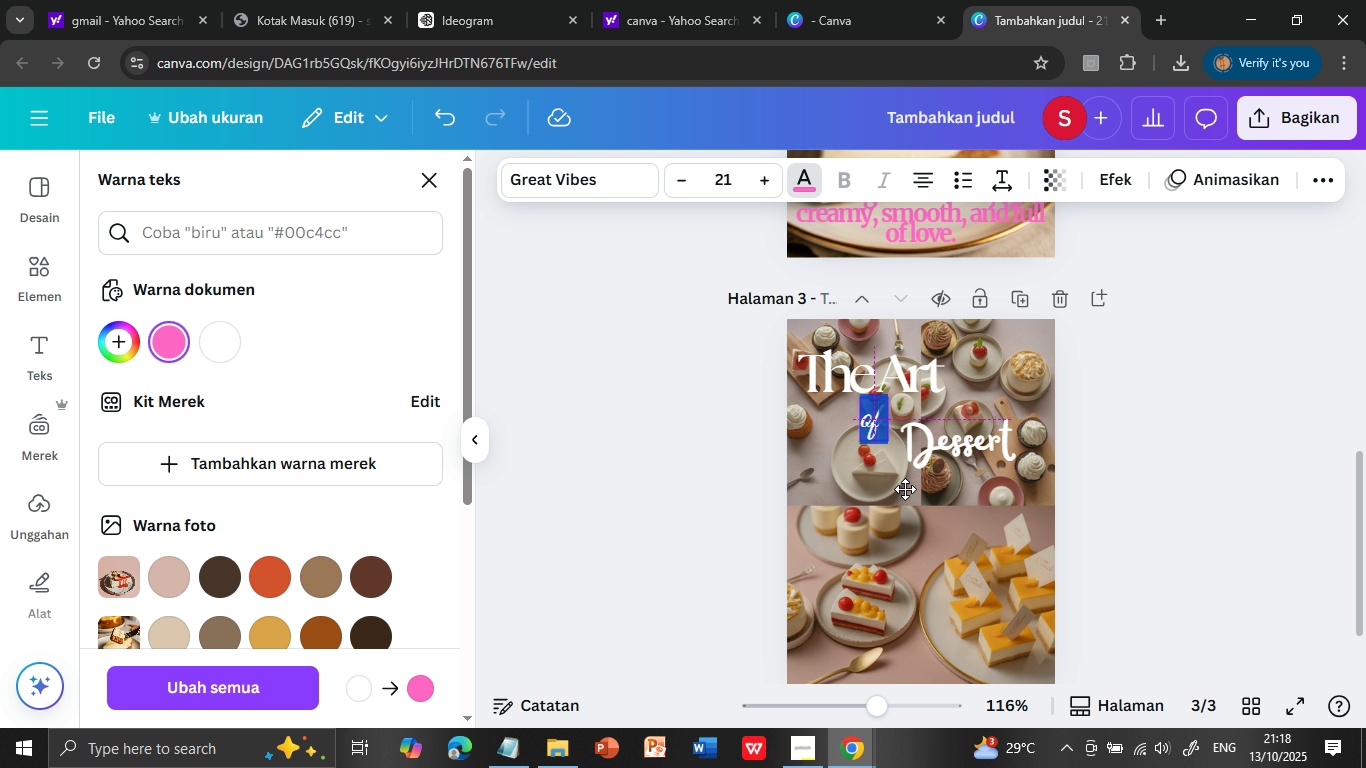 
wait(5.42)
 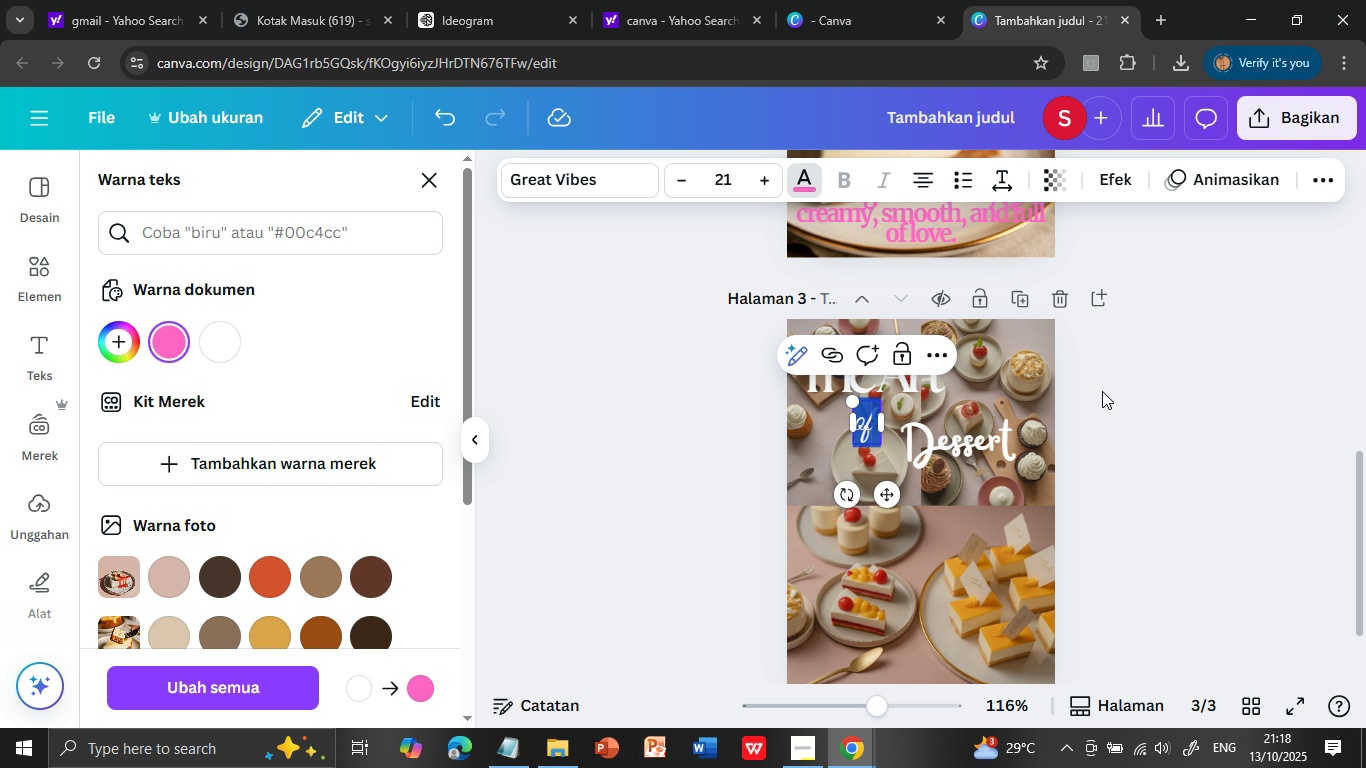 
left_click([1132, 478])
 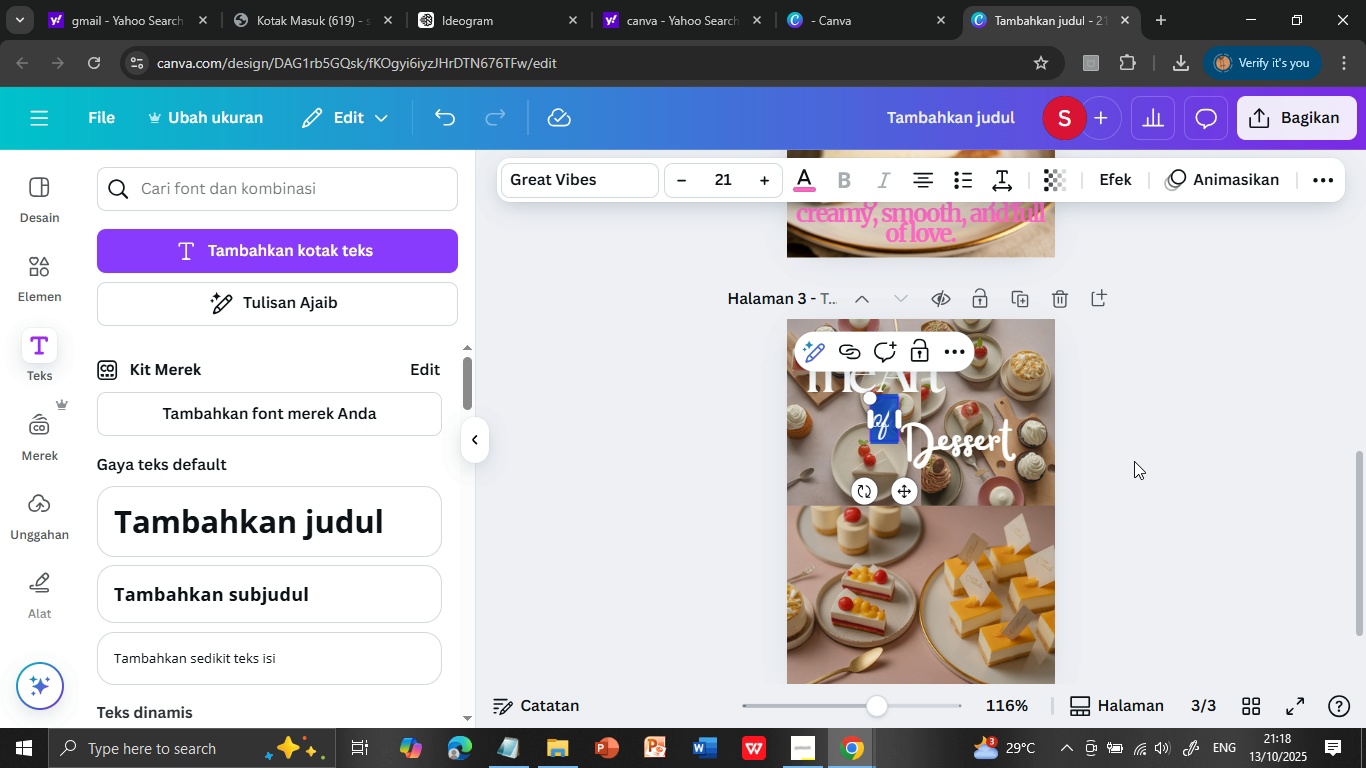 
left_click([1136, 458])
 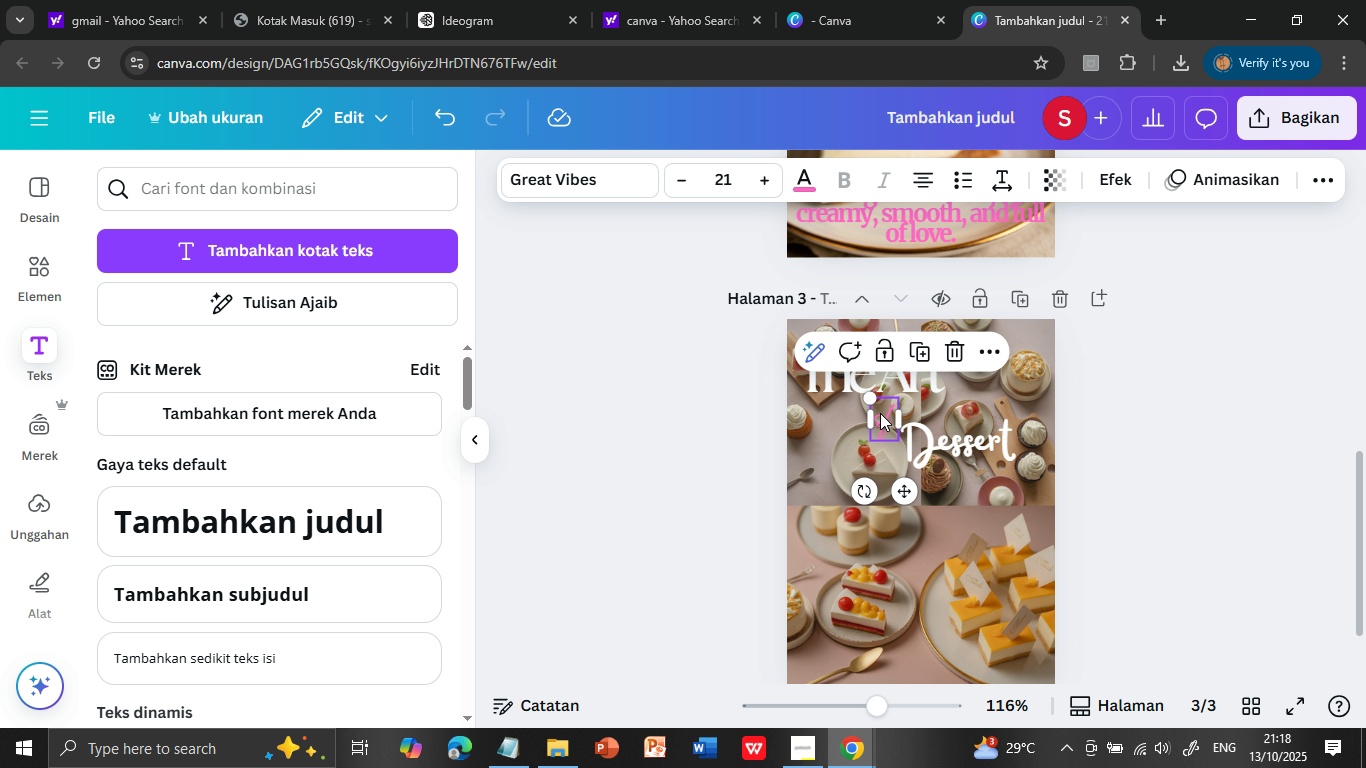 
triple_click([880, 413])
 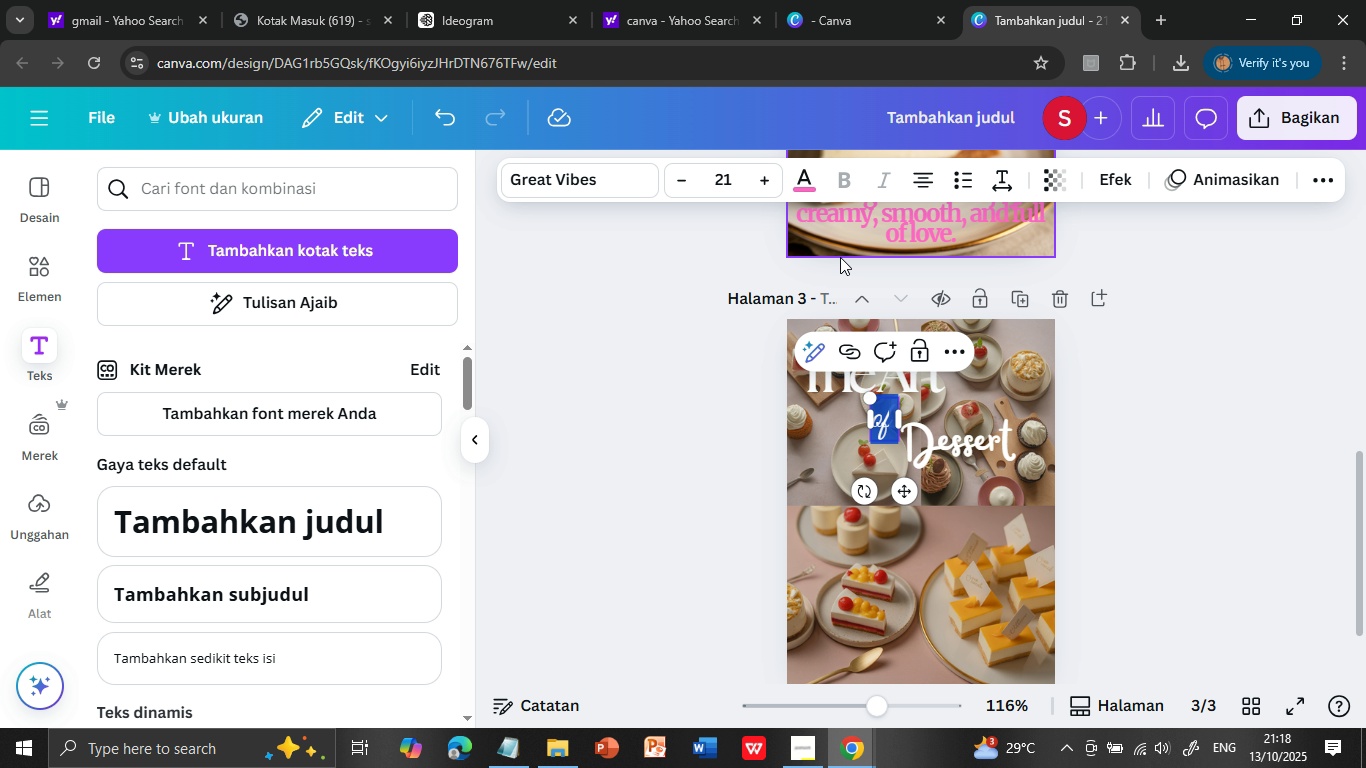 
double_click([880, 413])
 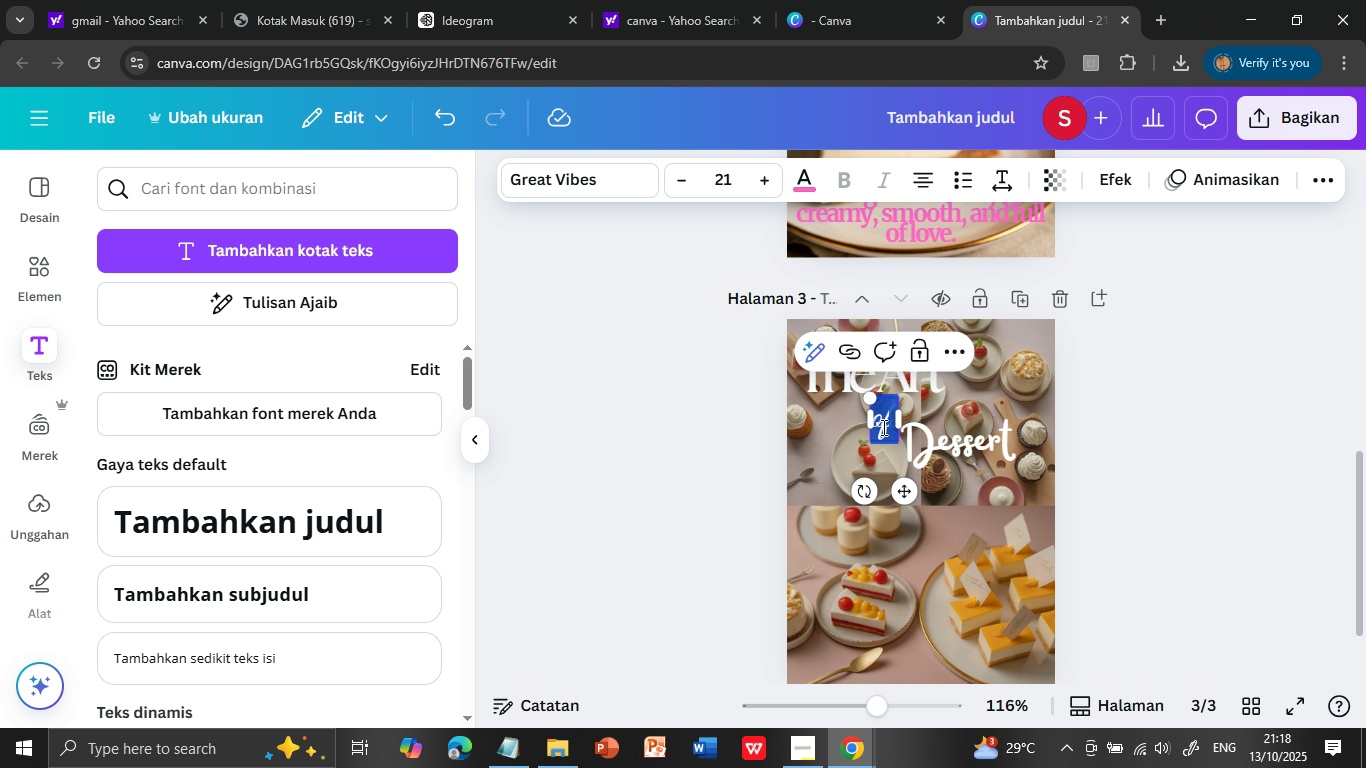 
wait(5.83)
 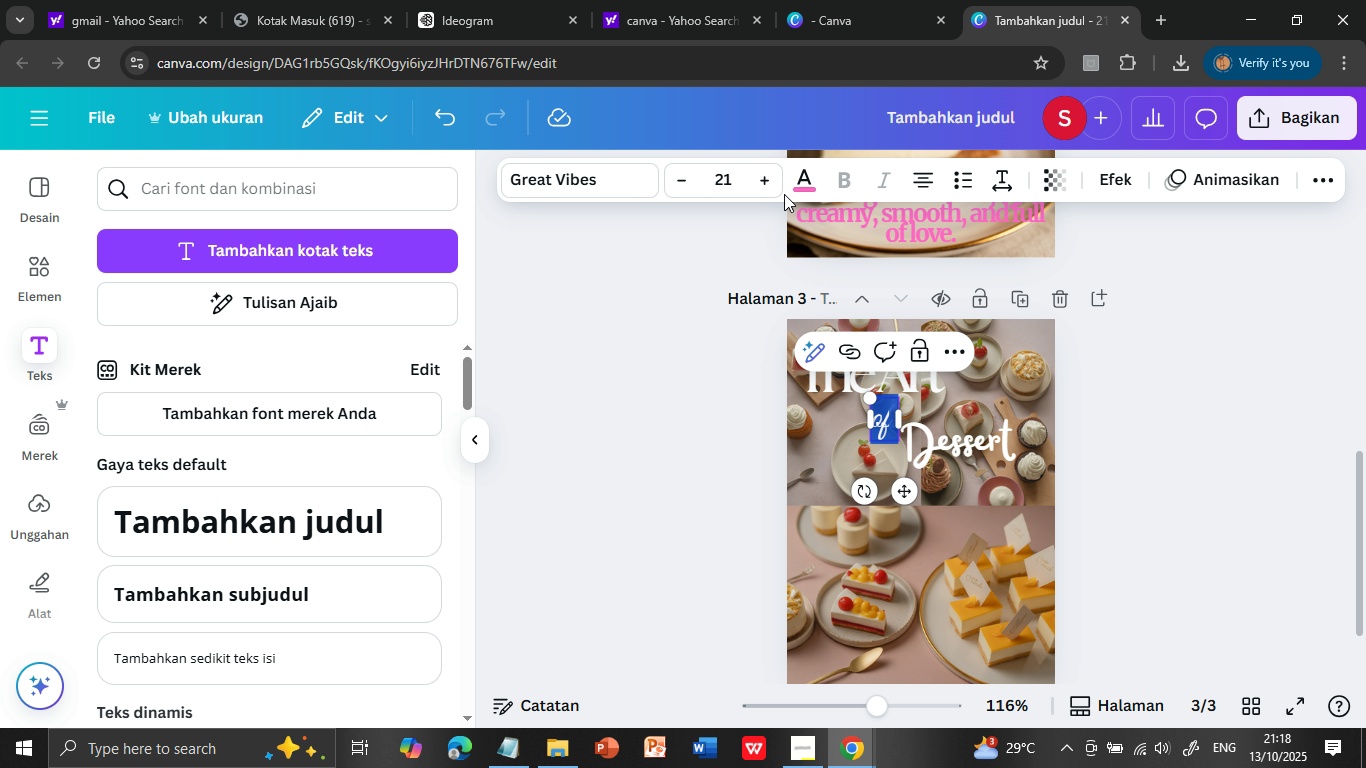 
double_click([767, 183])
 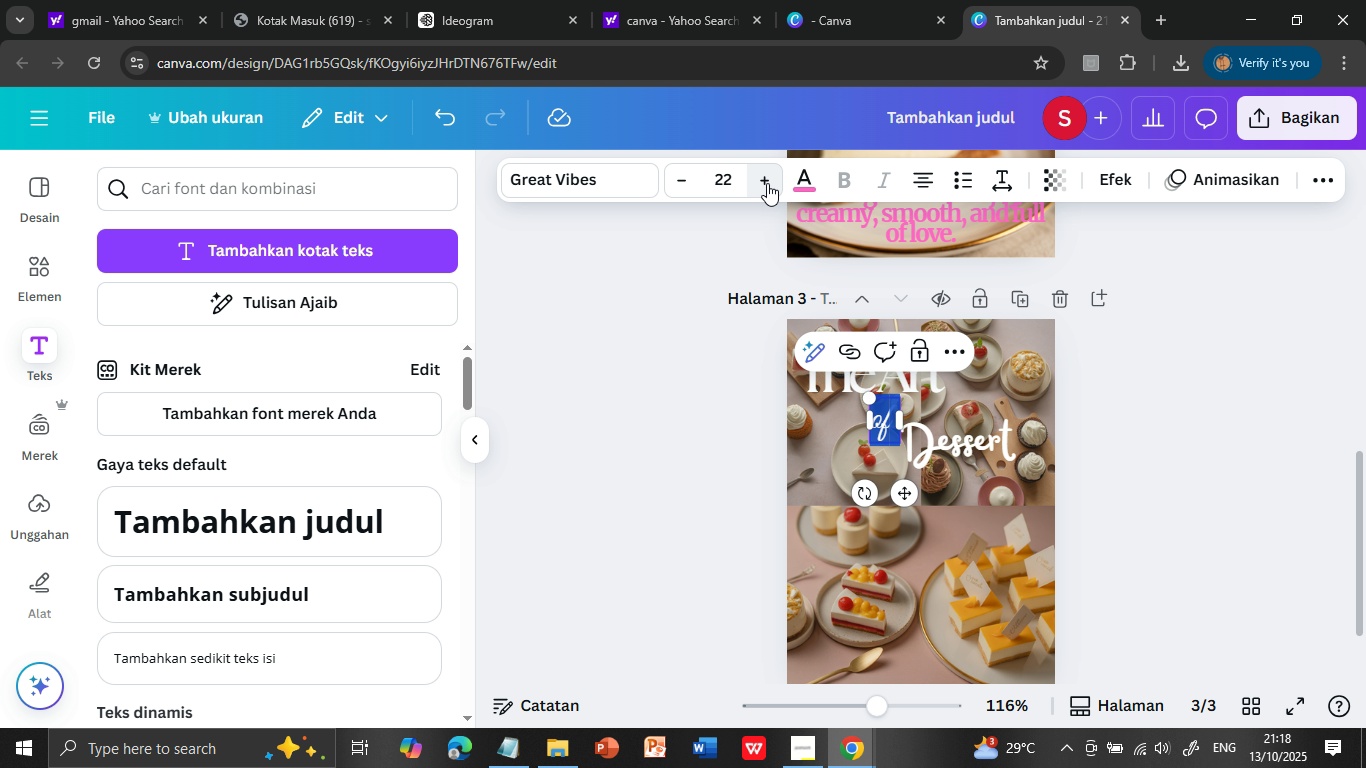 
triple_click([767, 183])
 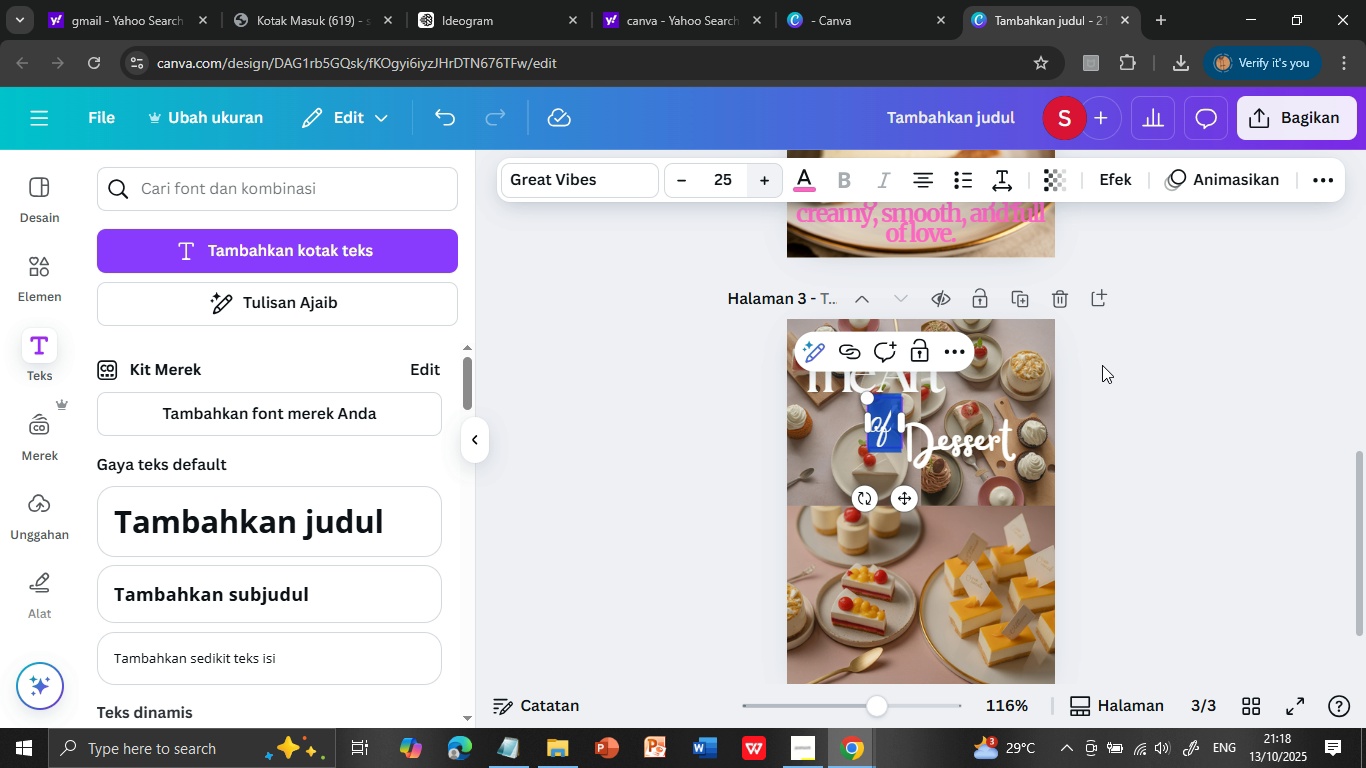 
triple_click([767, 183])
 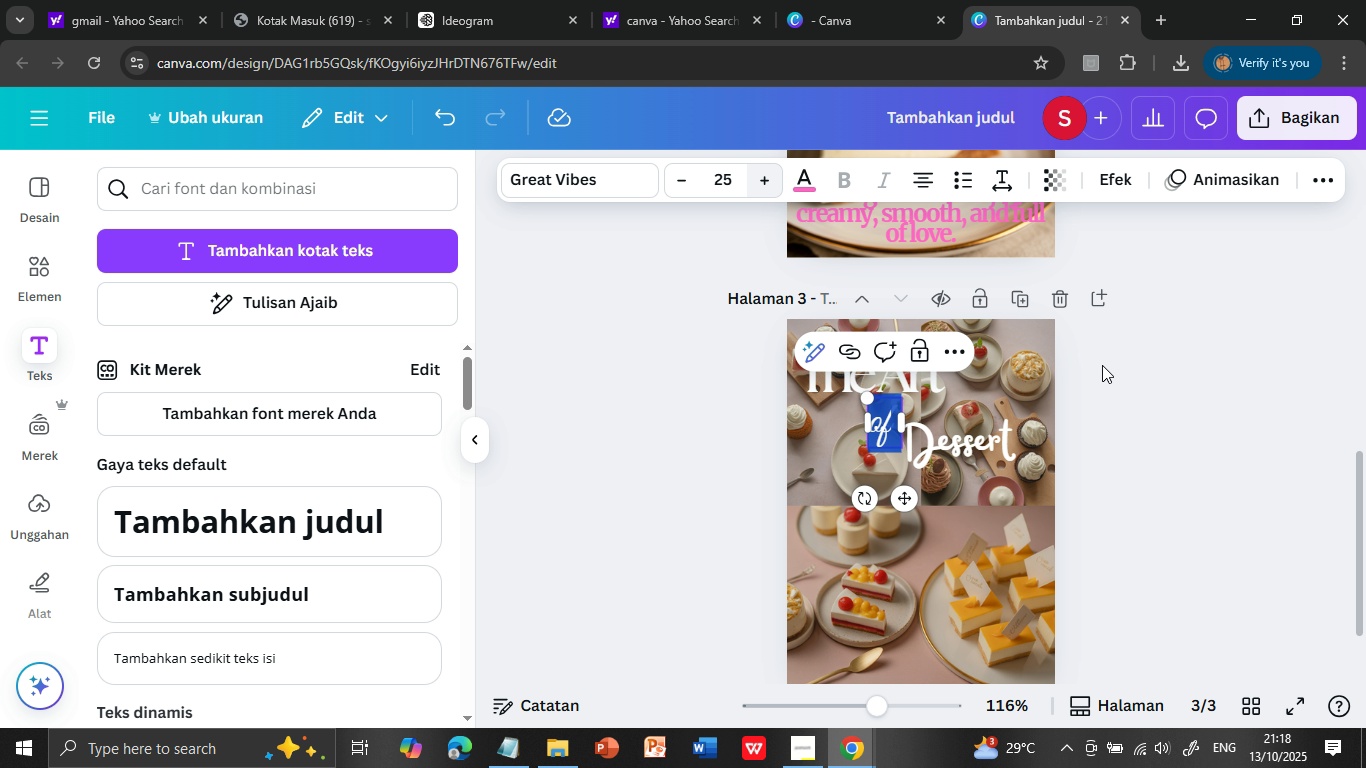 
left_click([1103, 367])
 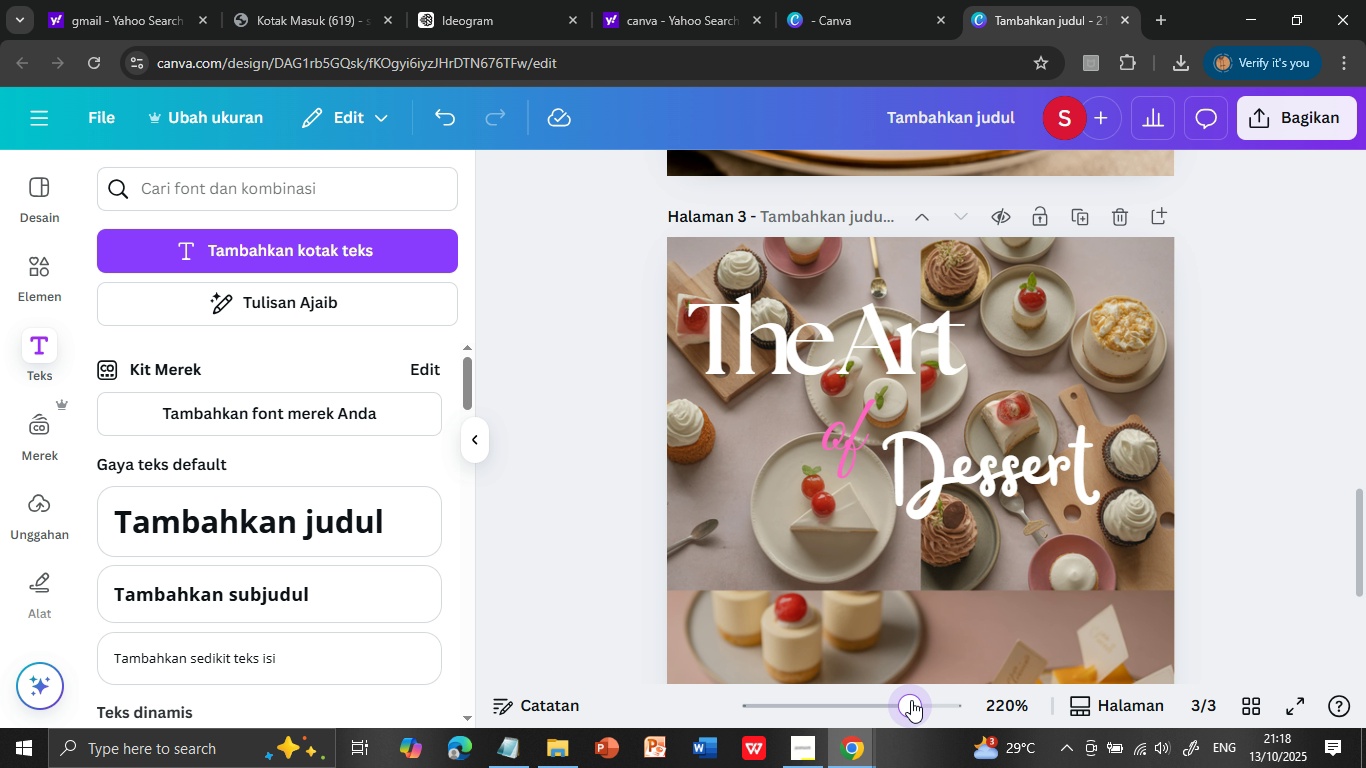 
wait(6.48)
 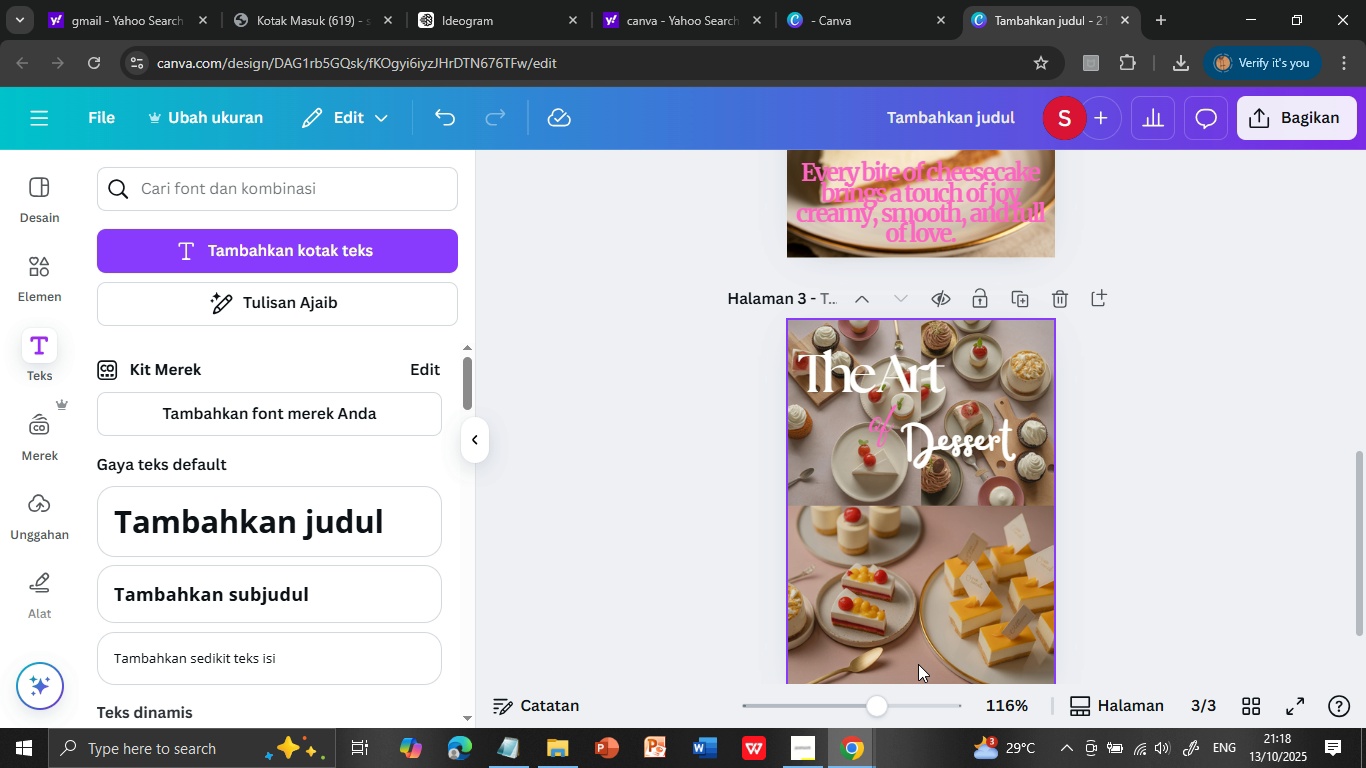 
mouse_move([889, 672])
 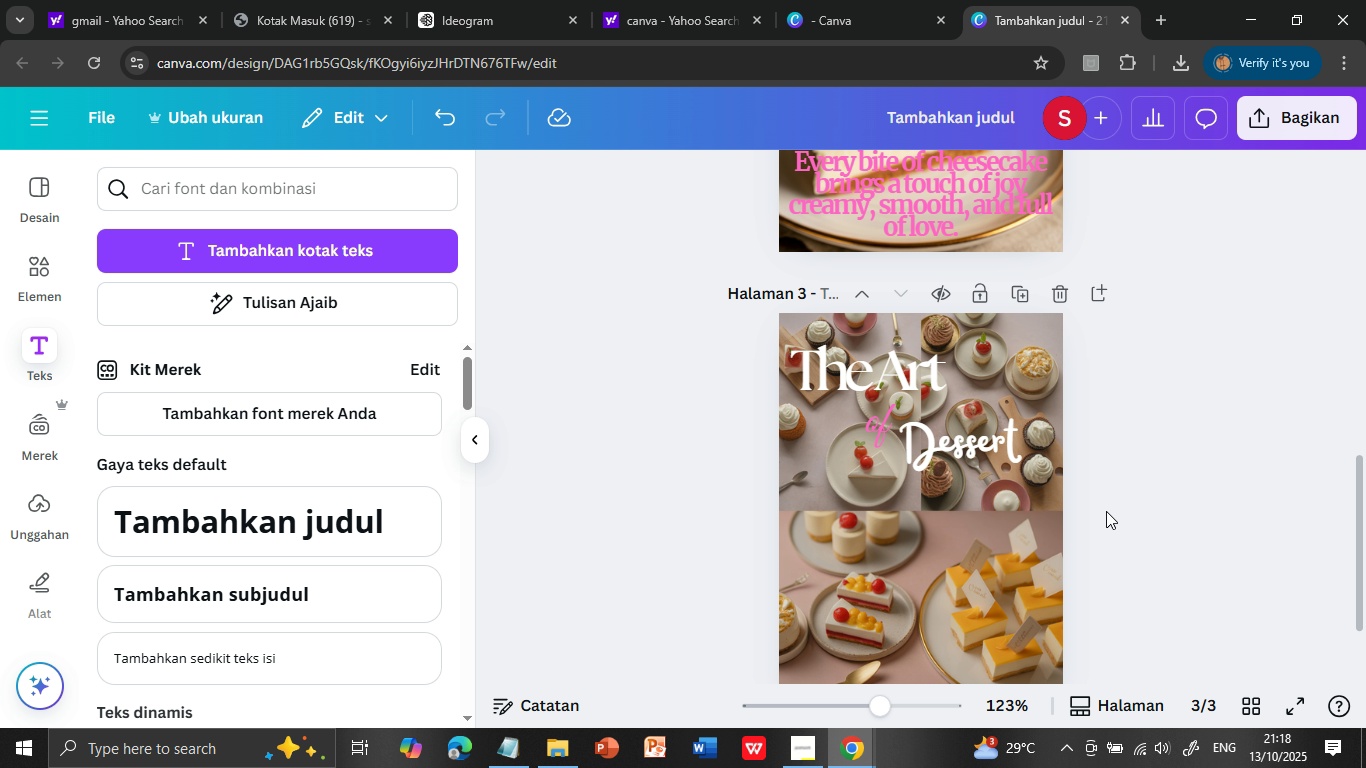 
scroll: coordinate [1106, 511], scroll_direction: up, amount: 3.0
 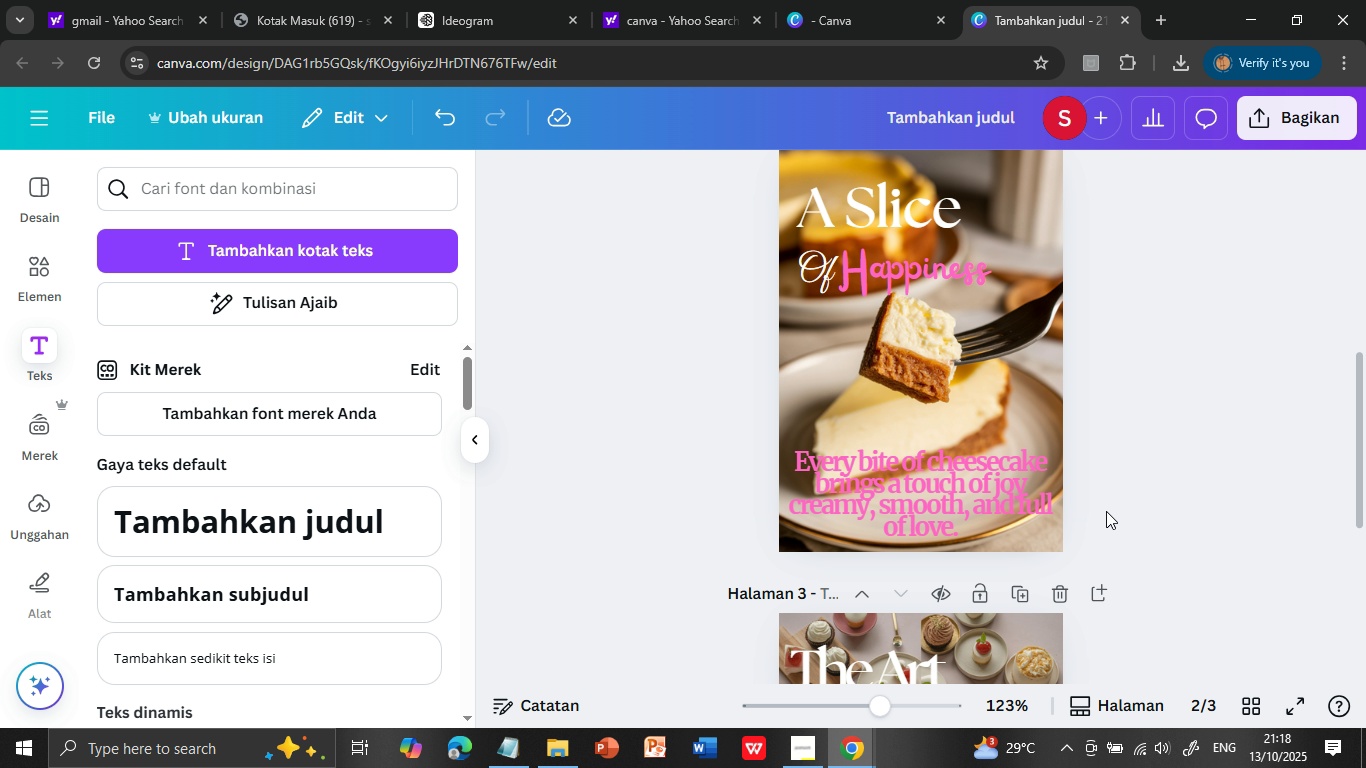 
scroll: coordinate [1106, 511], scroll_direction: down, amount: 2.0
 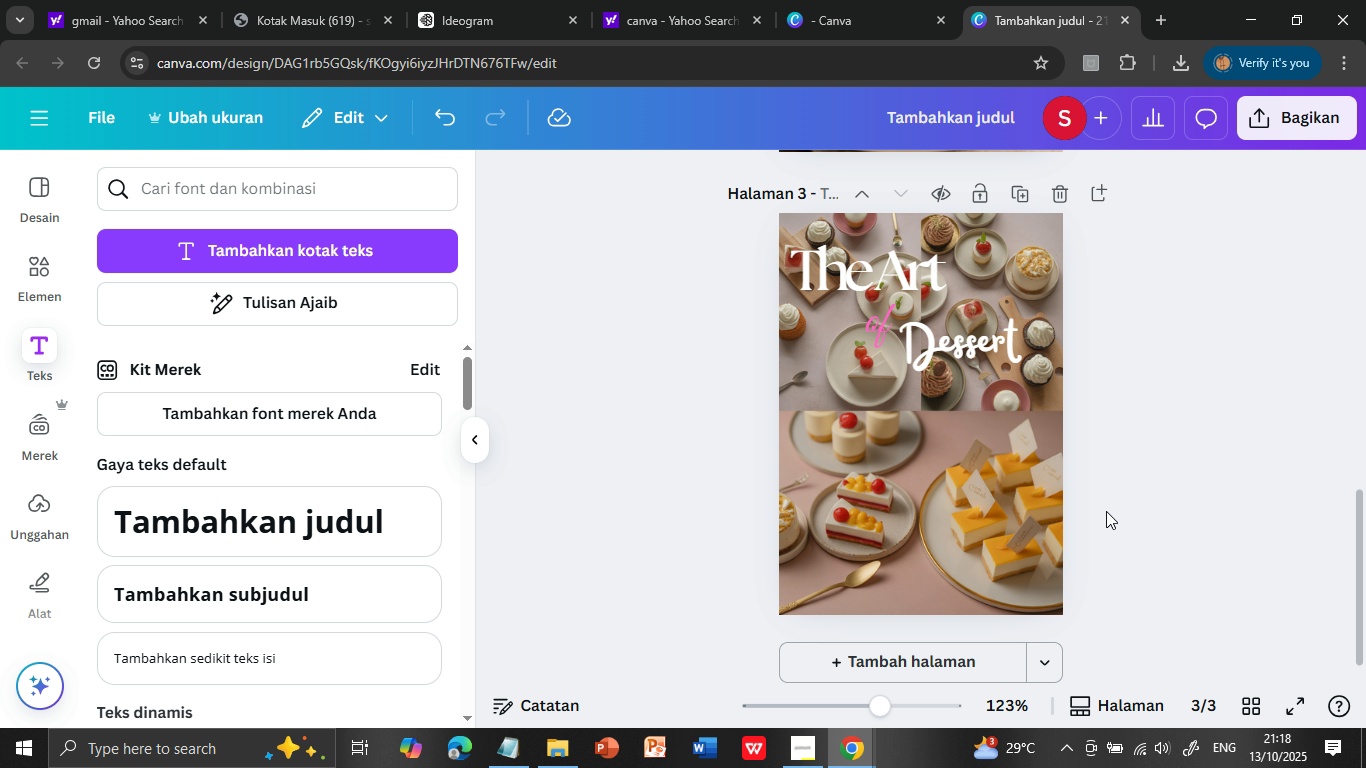 
scroll: coordinate [1106, 511], scroll_direction: up, amount: 5.0
 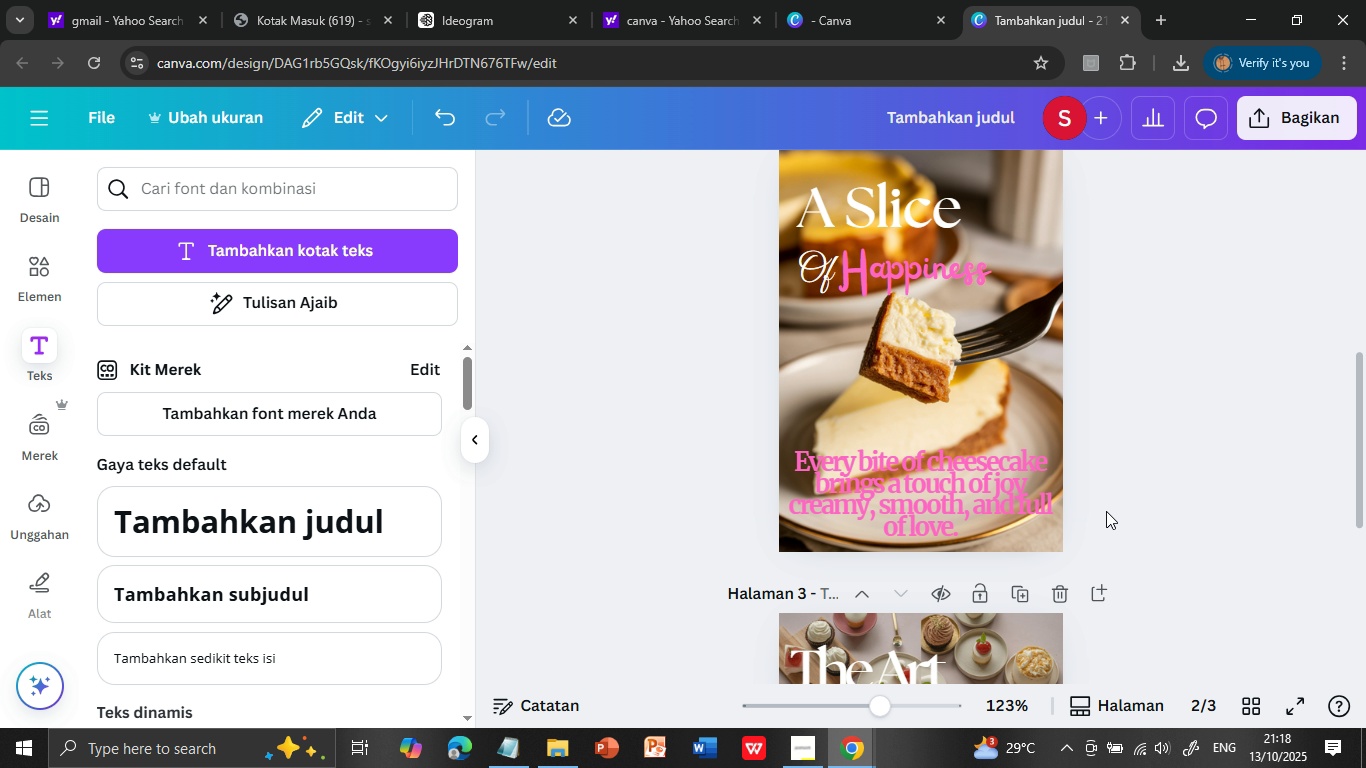 
scroll: coordinate [1106, 511], scroll_direction: down, amount: 1.0
 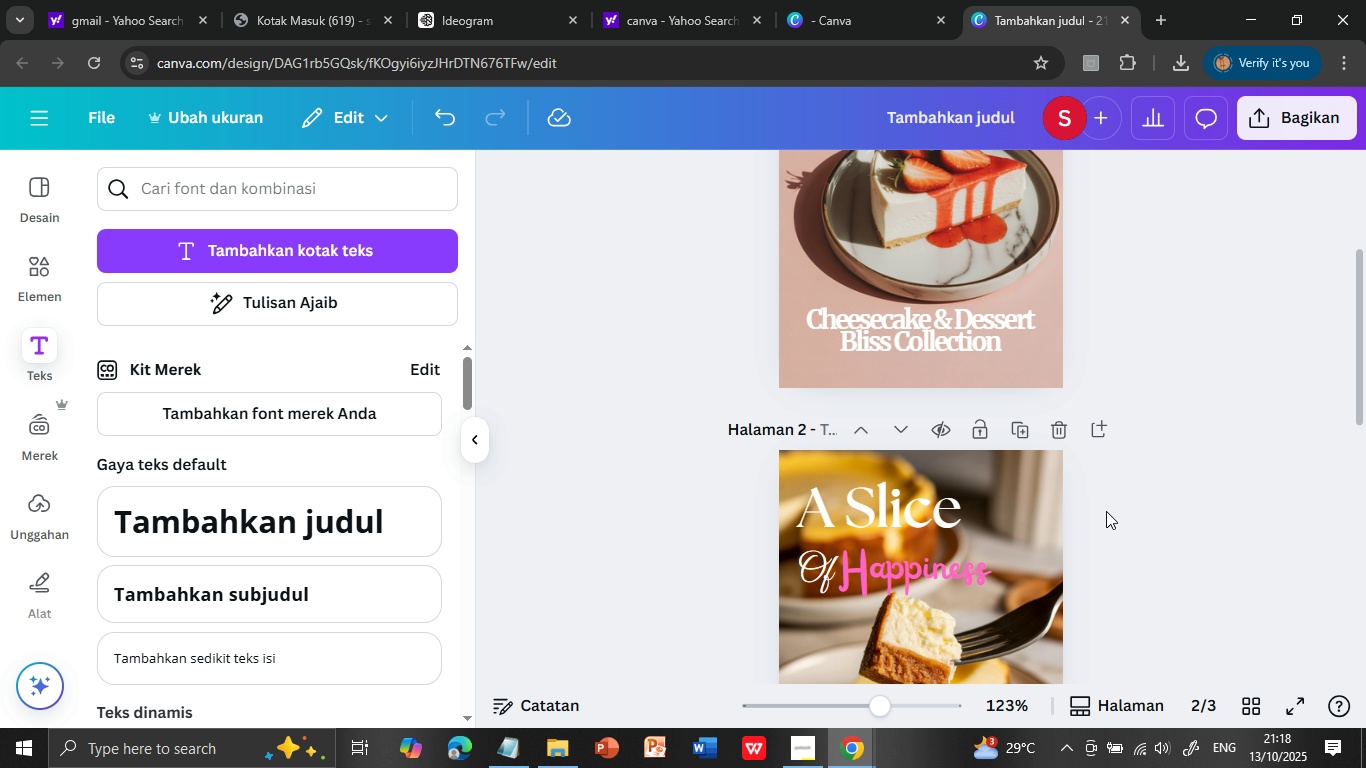 
scroll: coordinate [1106, 511], scroll_direction: up, amount: 4.0
 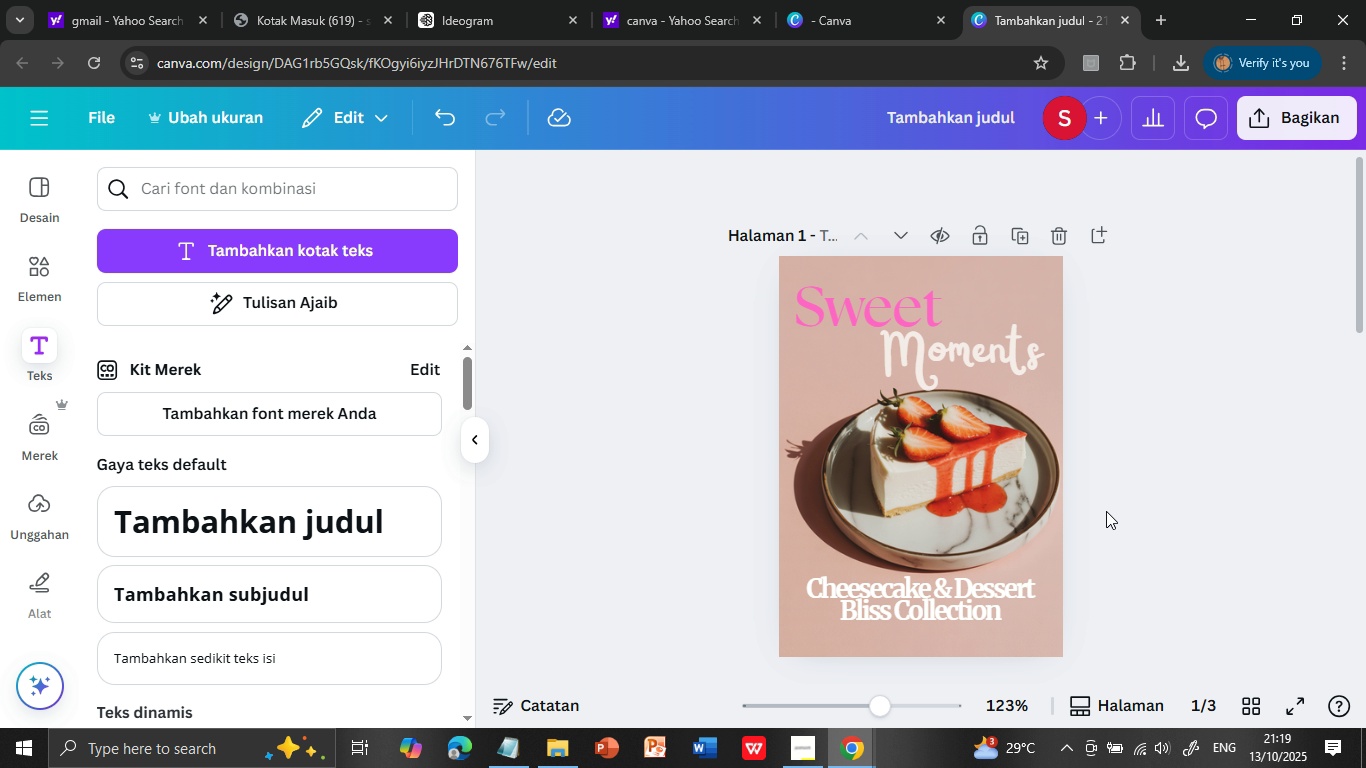 
scroll: coordinate [1106, 511], scroll_direction: down, amount: 5.0
 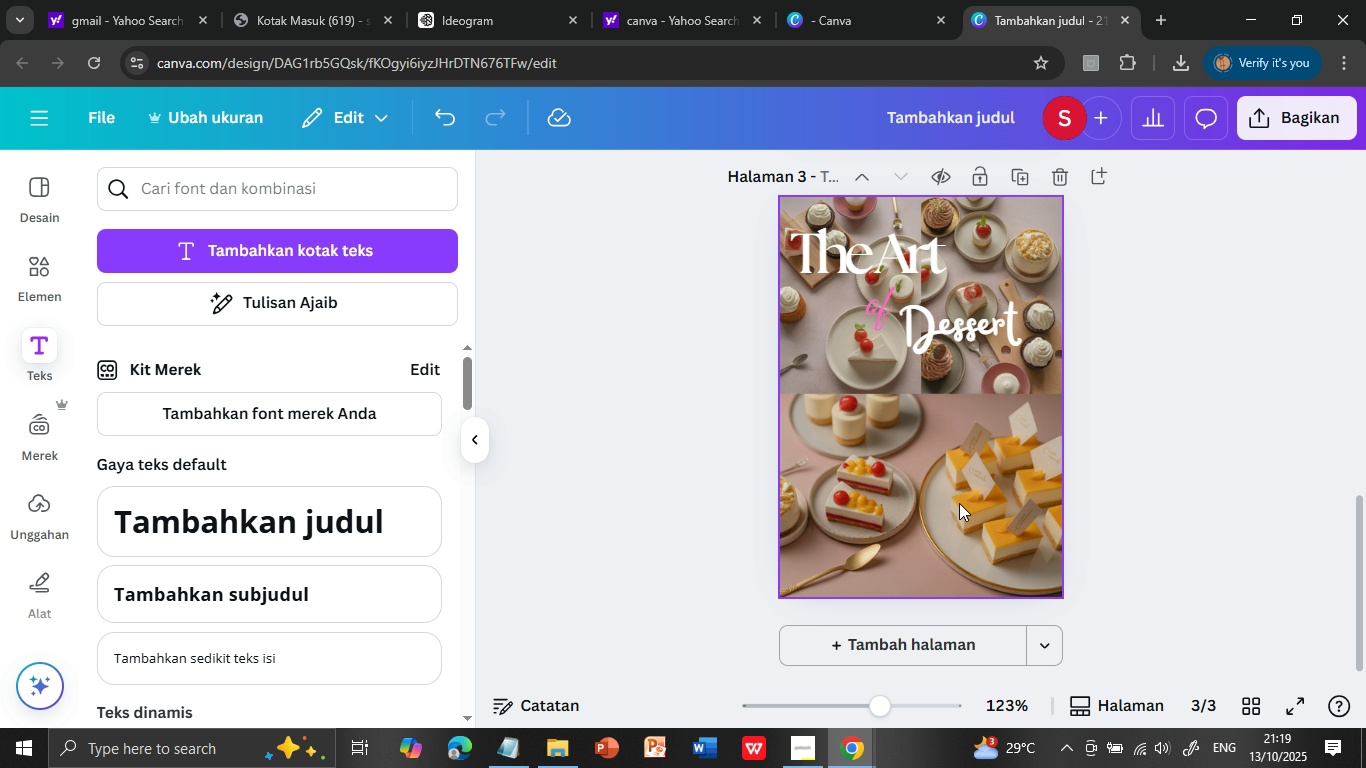 
left_click([226, 593])
 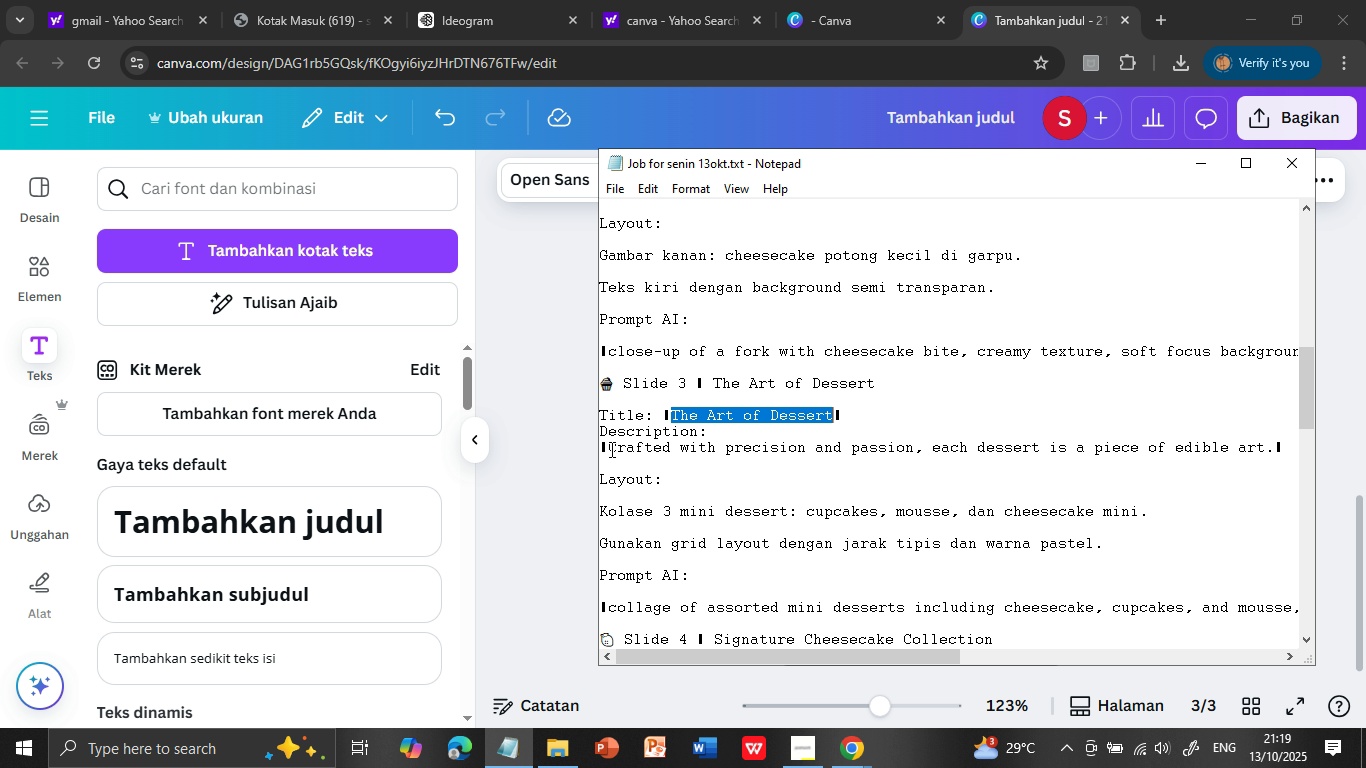 
left_click([610, 449])
 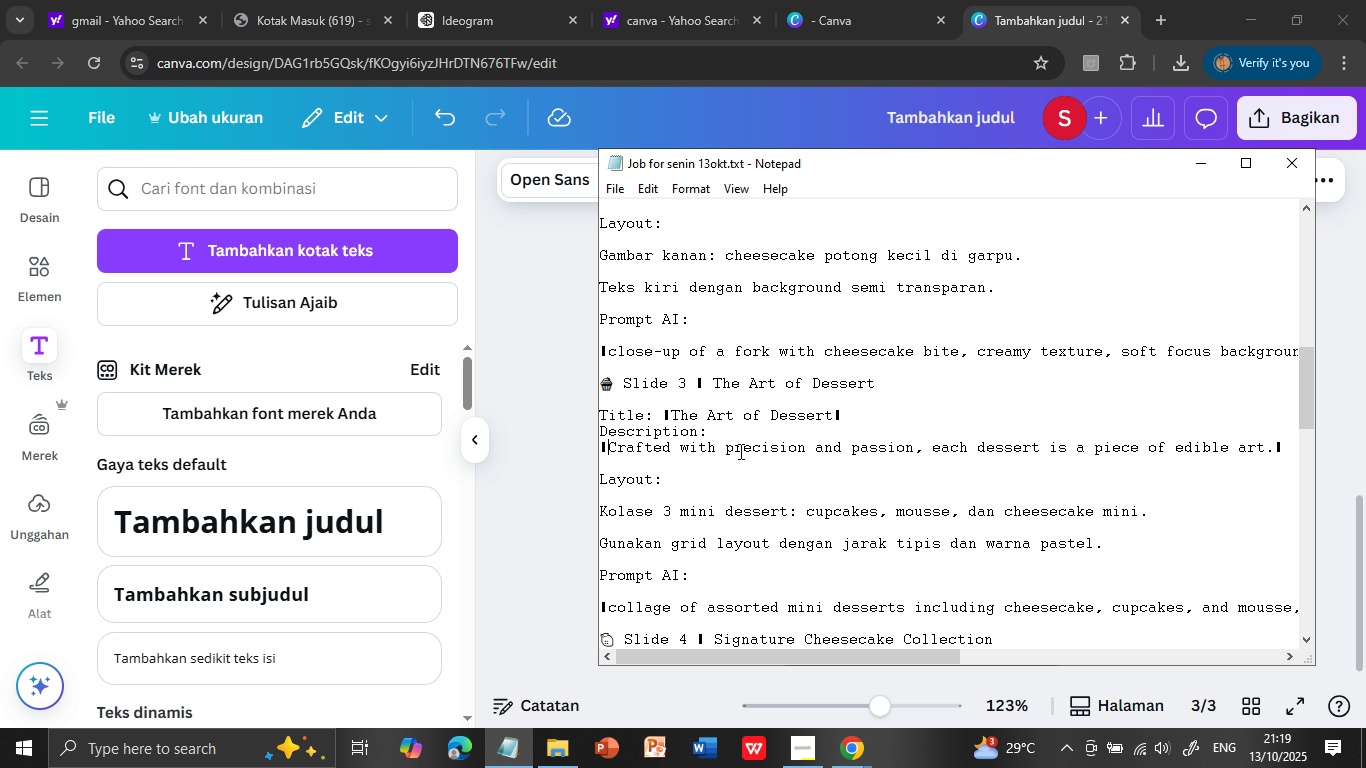 
hold_key(key=ControlLeft, duration=0.47)
 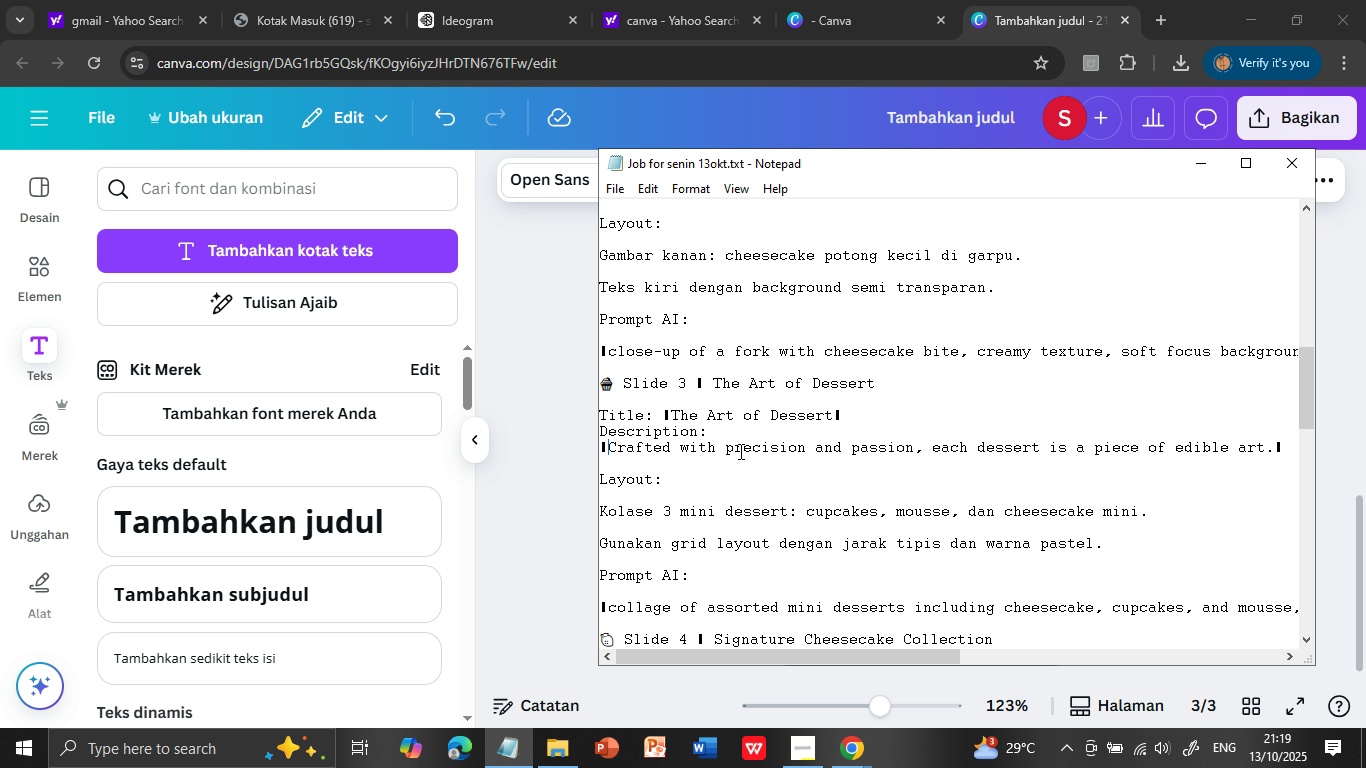 
key(Shift+ArrowDown)
 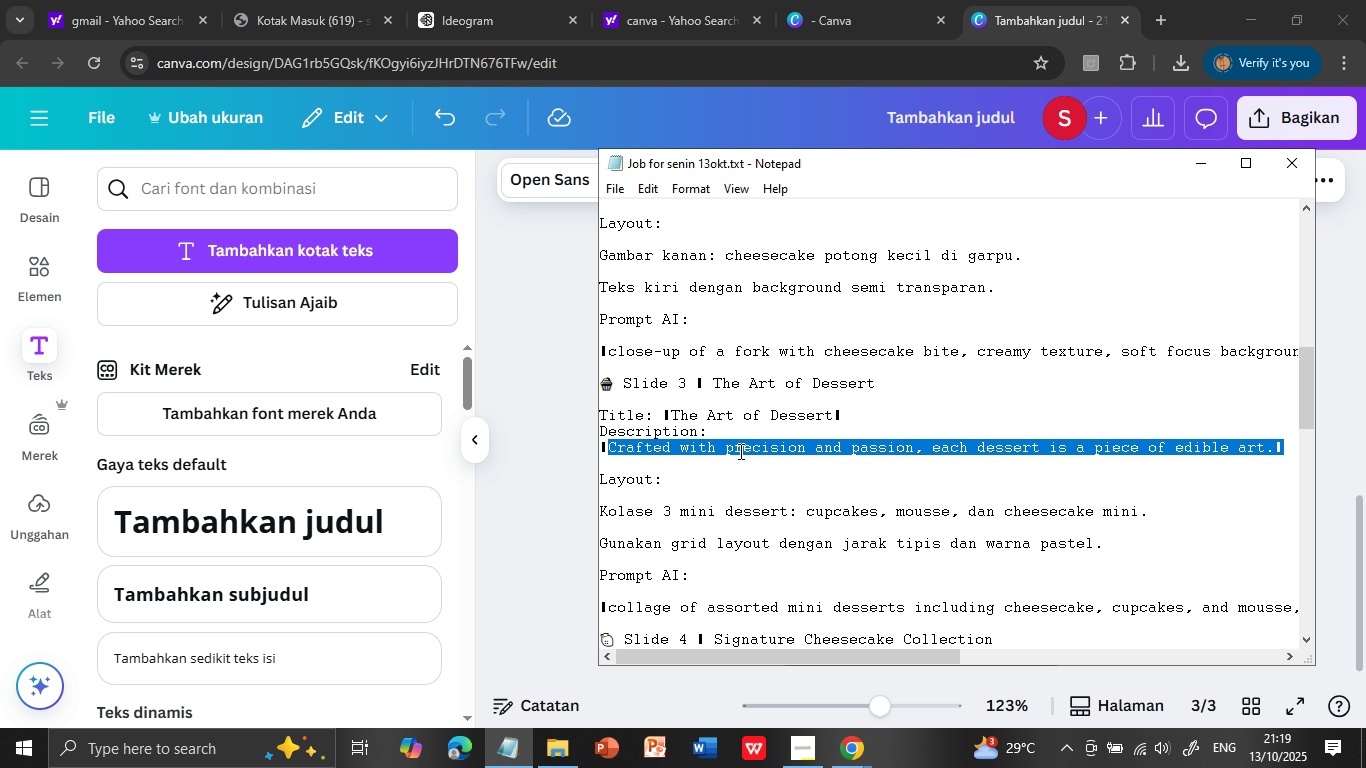 
key(Control+C)
 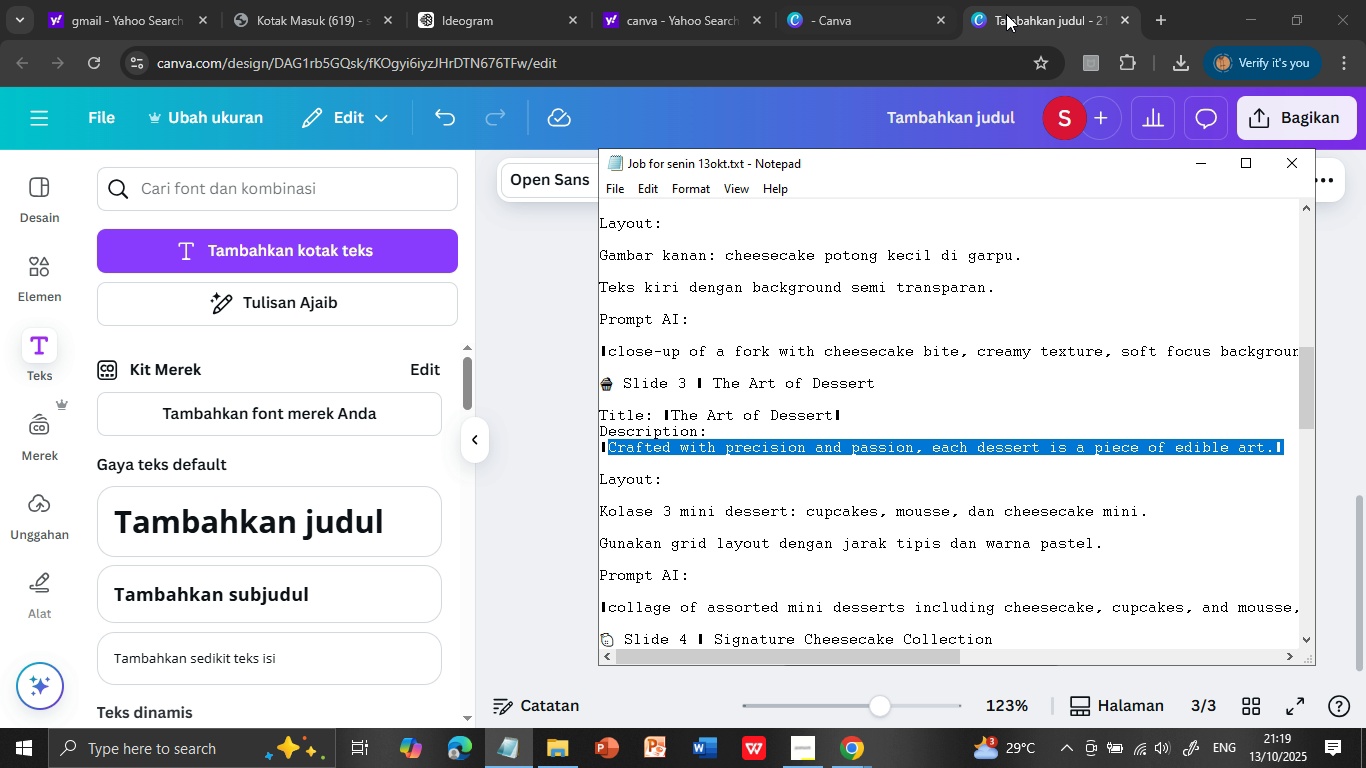 
left_click([1006, 14])
 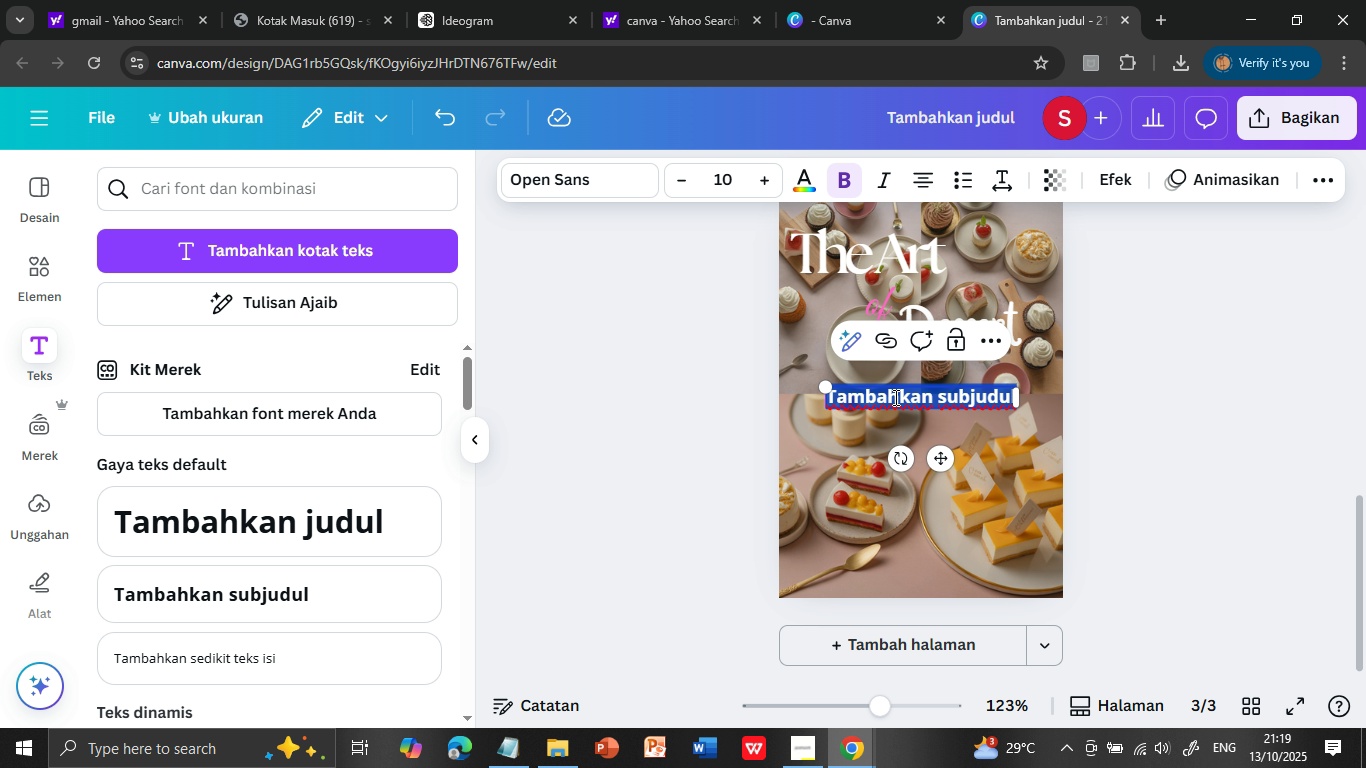 
double_click([894, 397])
 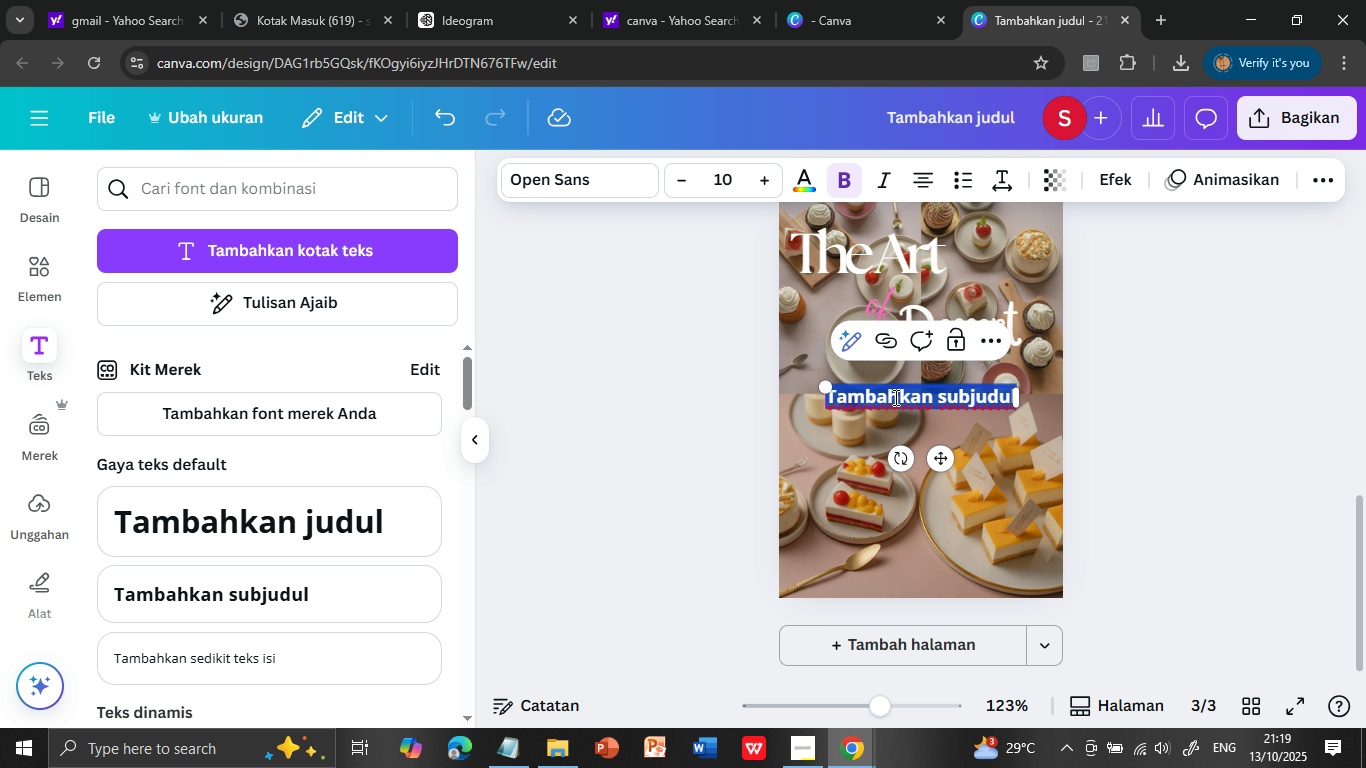 
triple_click([894, 397])
 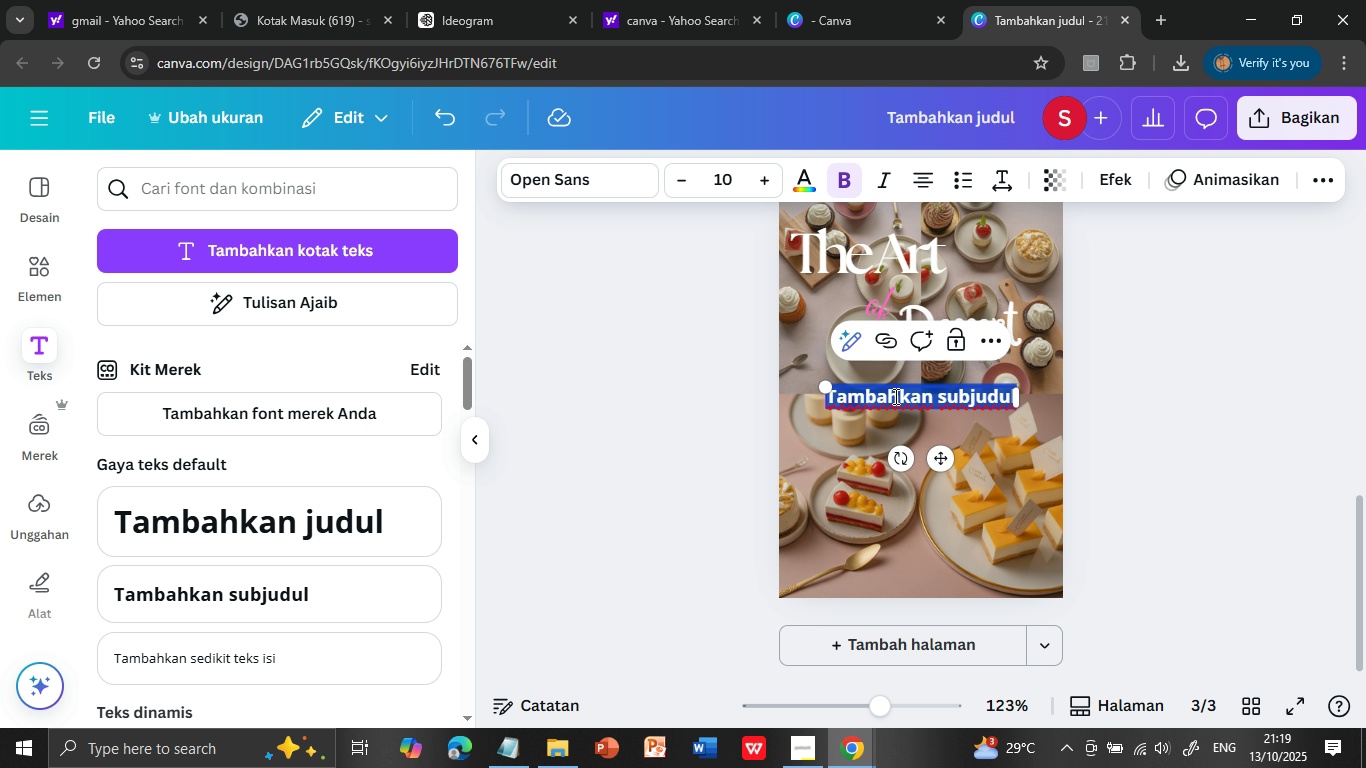 
key(Control+V)
 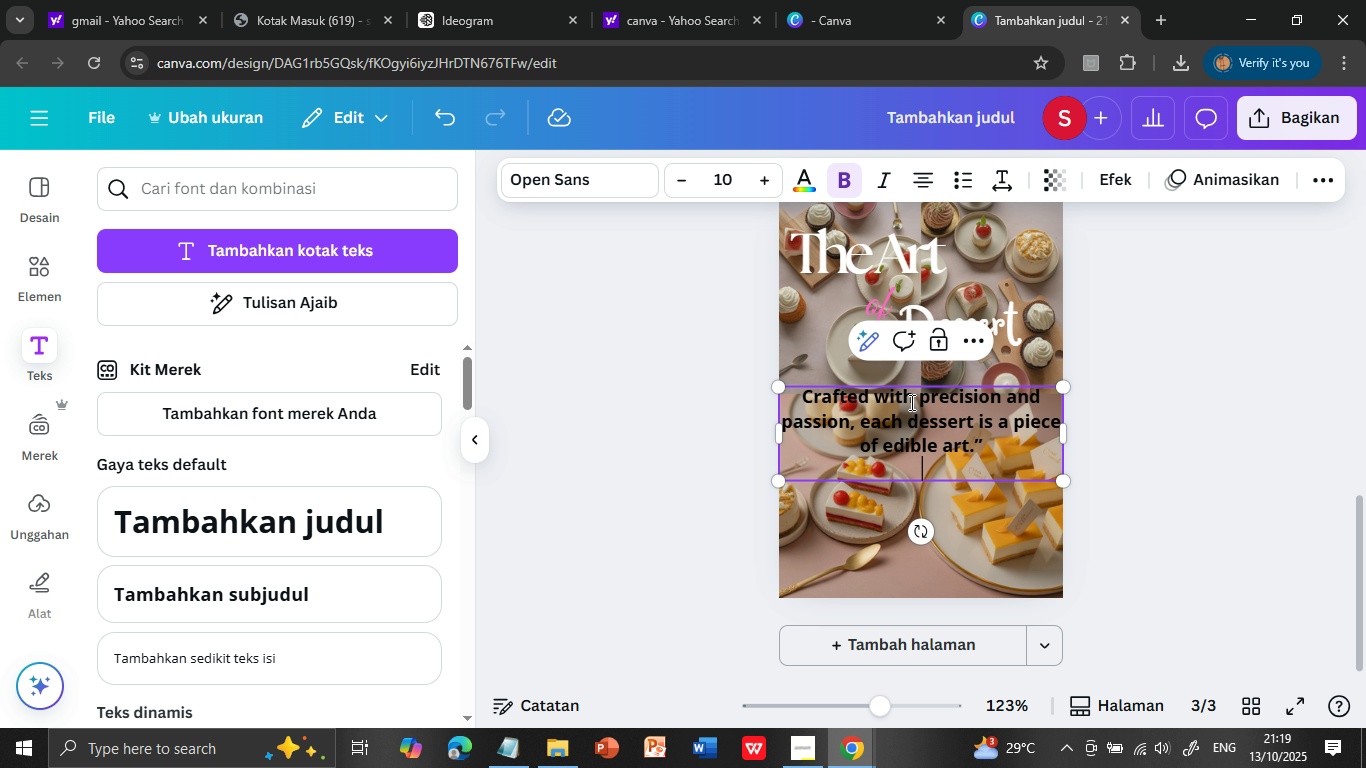 
double_click([910, 402])
 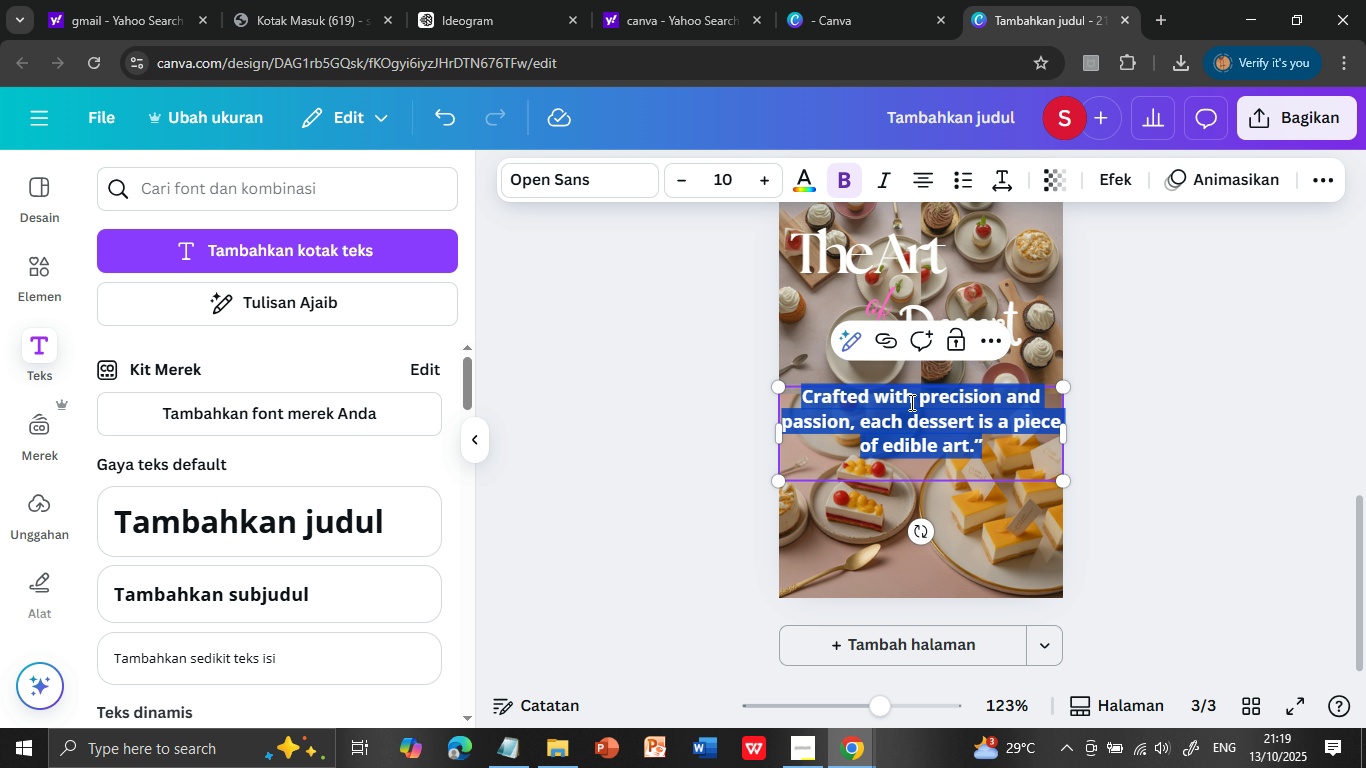 
triple_click([910, 402])
 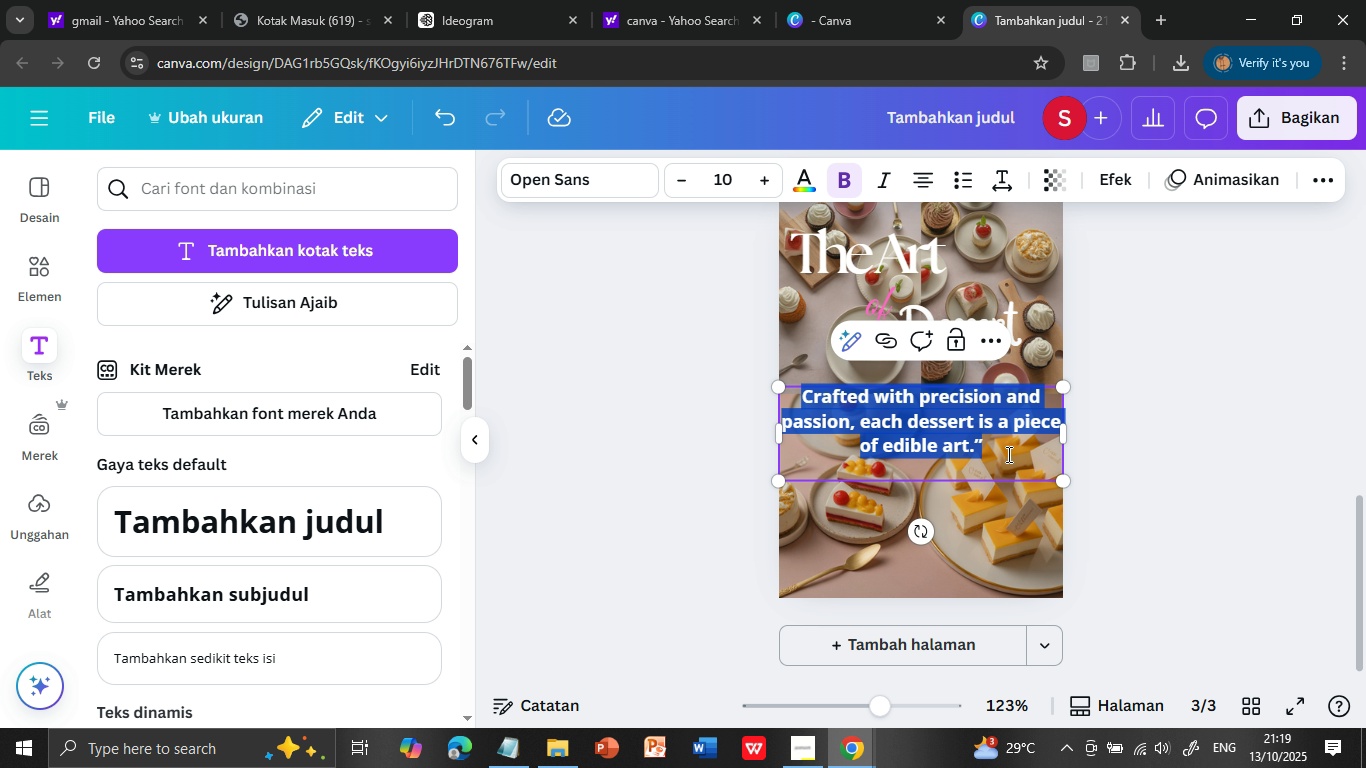 
left_click([981, 472])
 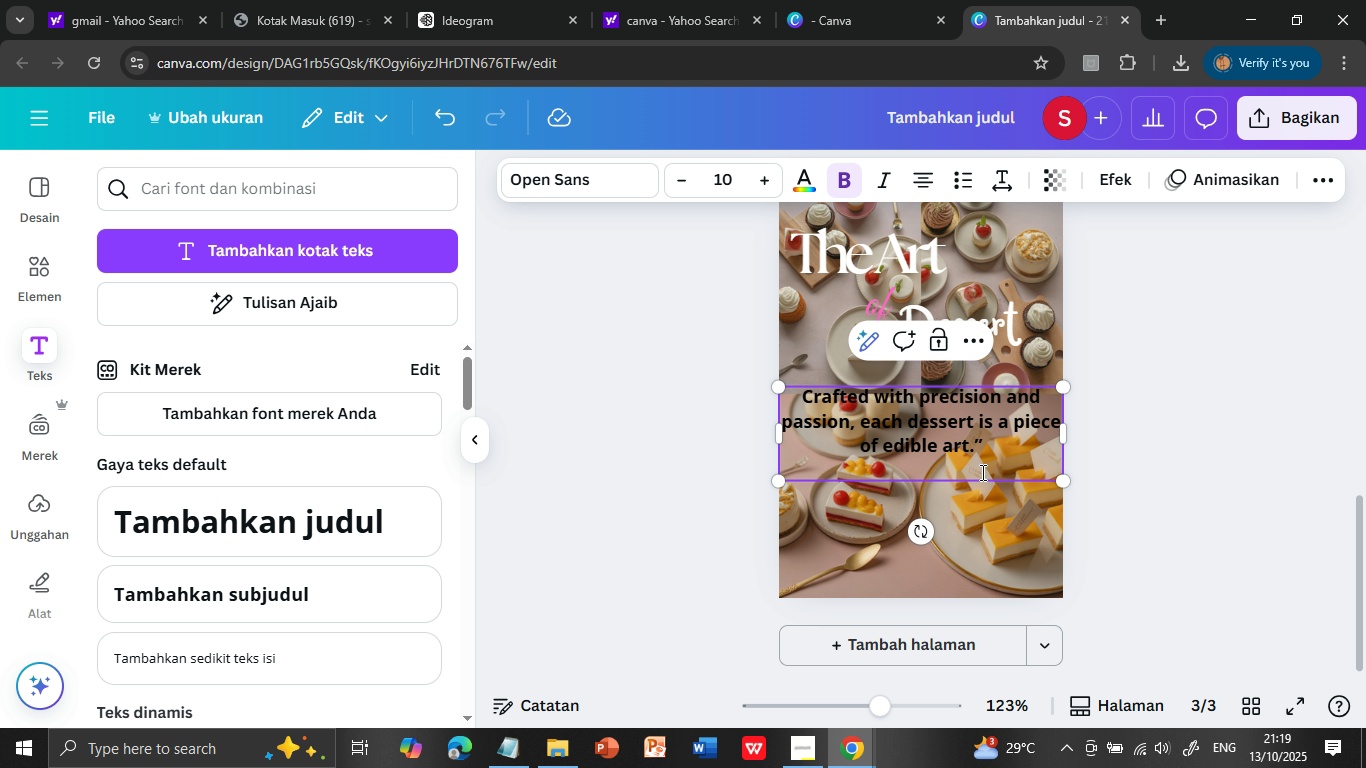 
key(Backspace)
 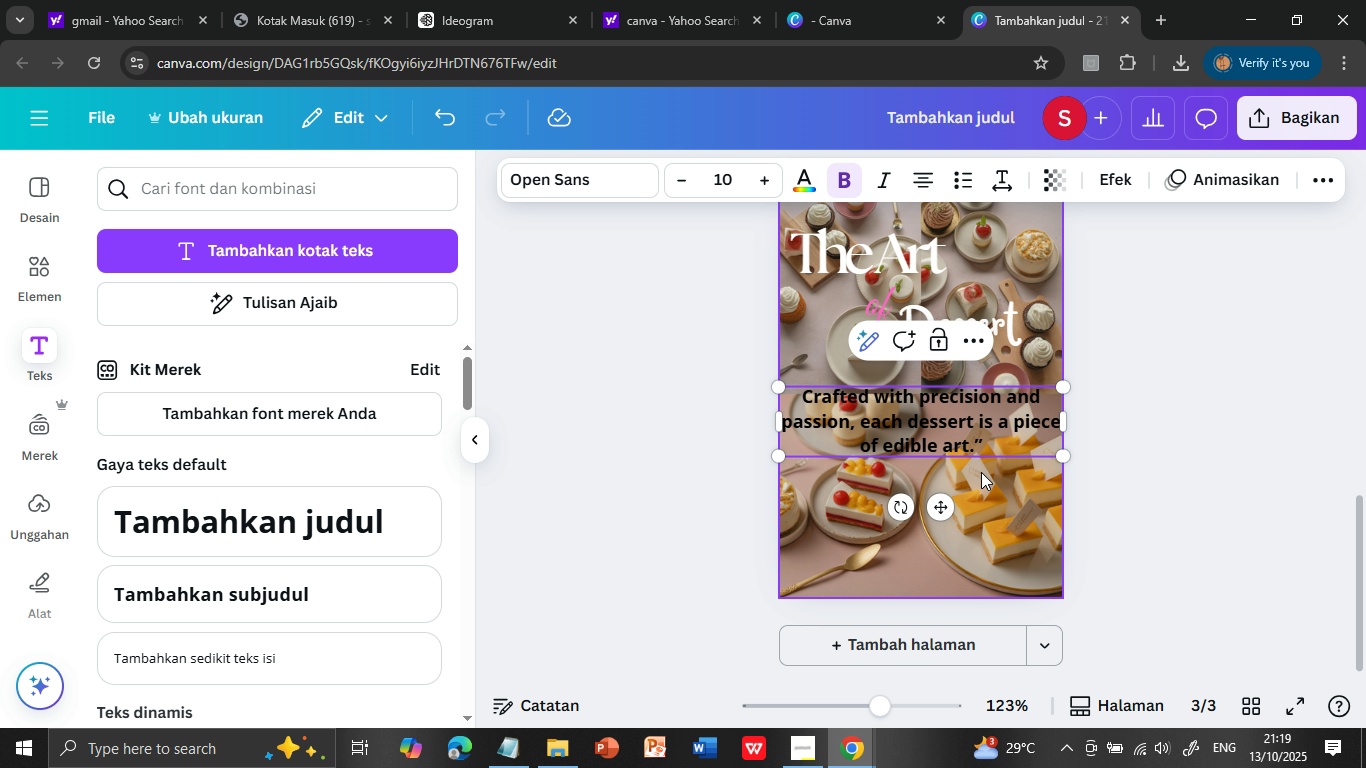 
key(Backspace)
 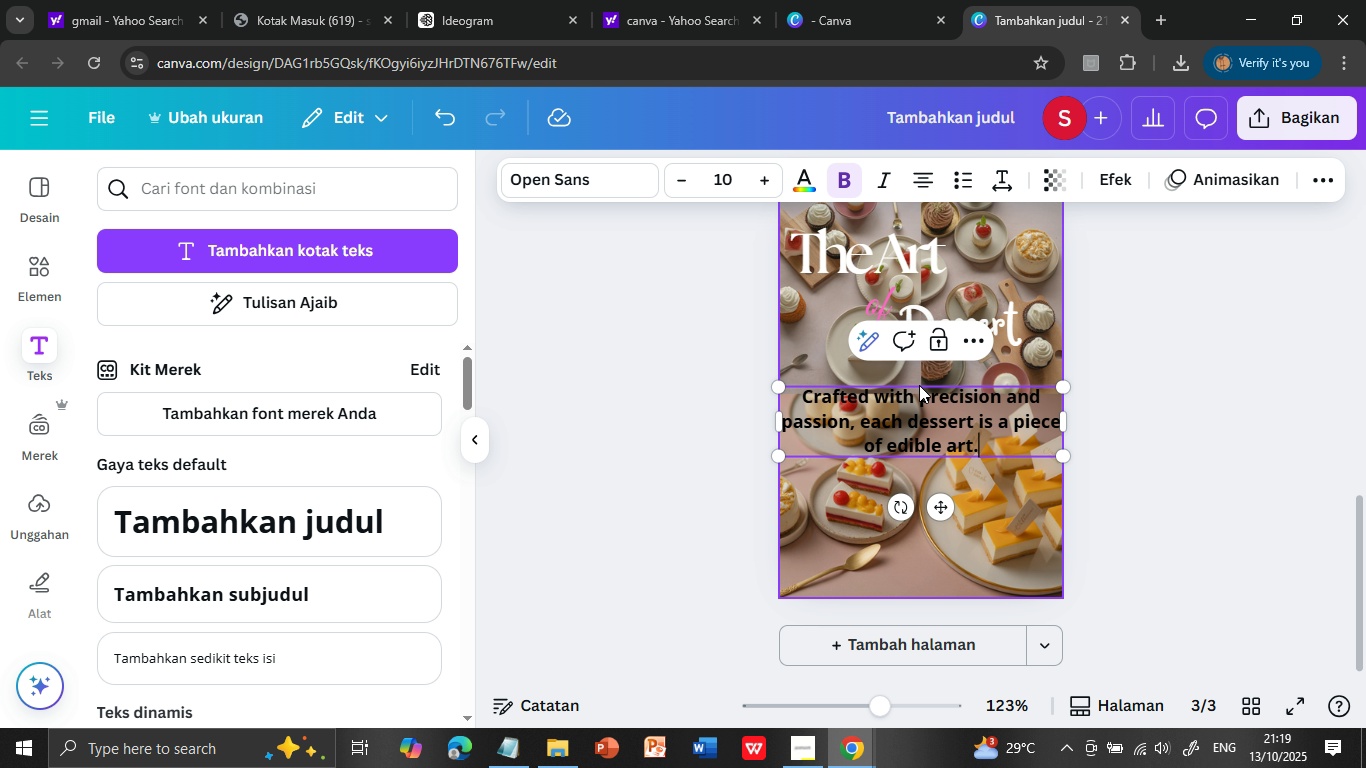 
scroll: coordinate [968, 424], scroll_direction: up, amount: 3.0
 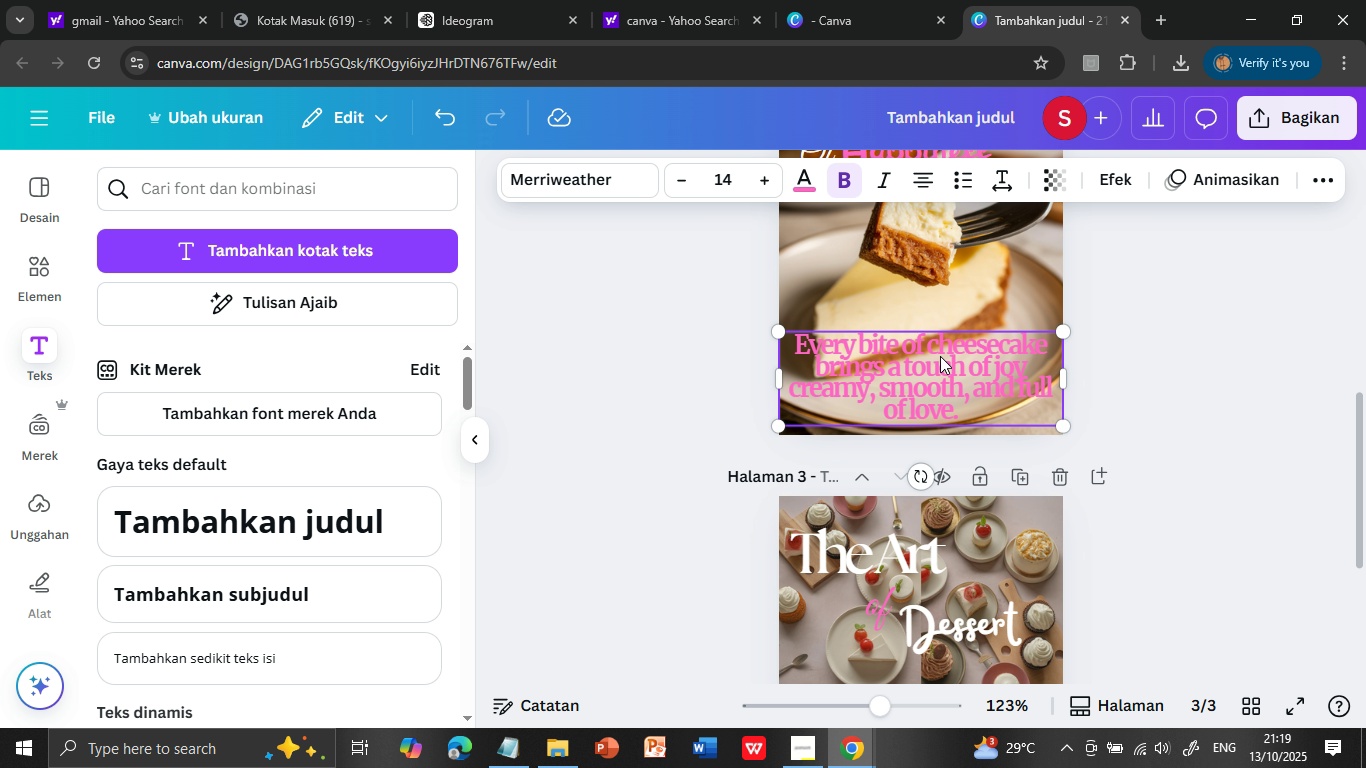 
left_click([940, 356])
 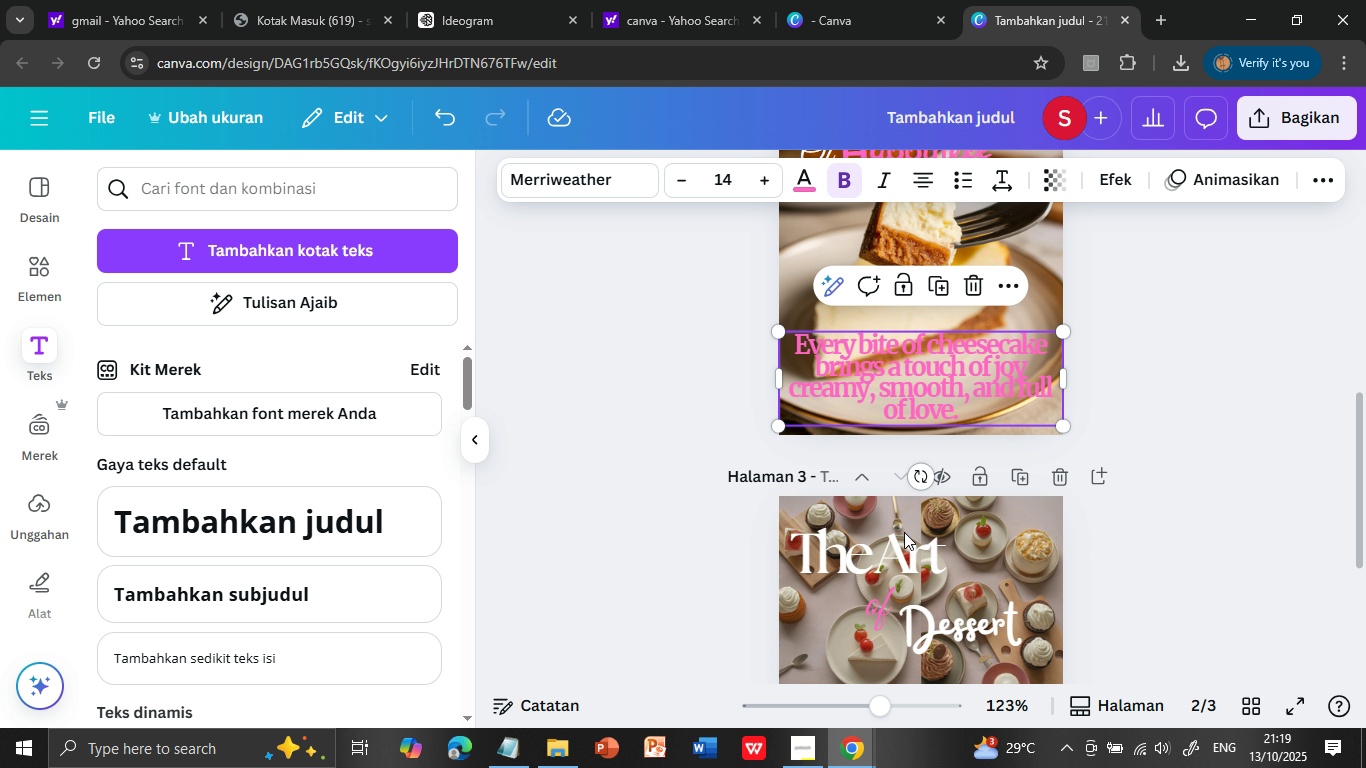 
scroll: coordinate [904, 539], scroll_direction: down, amount: 3.0
 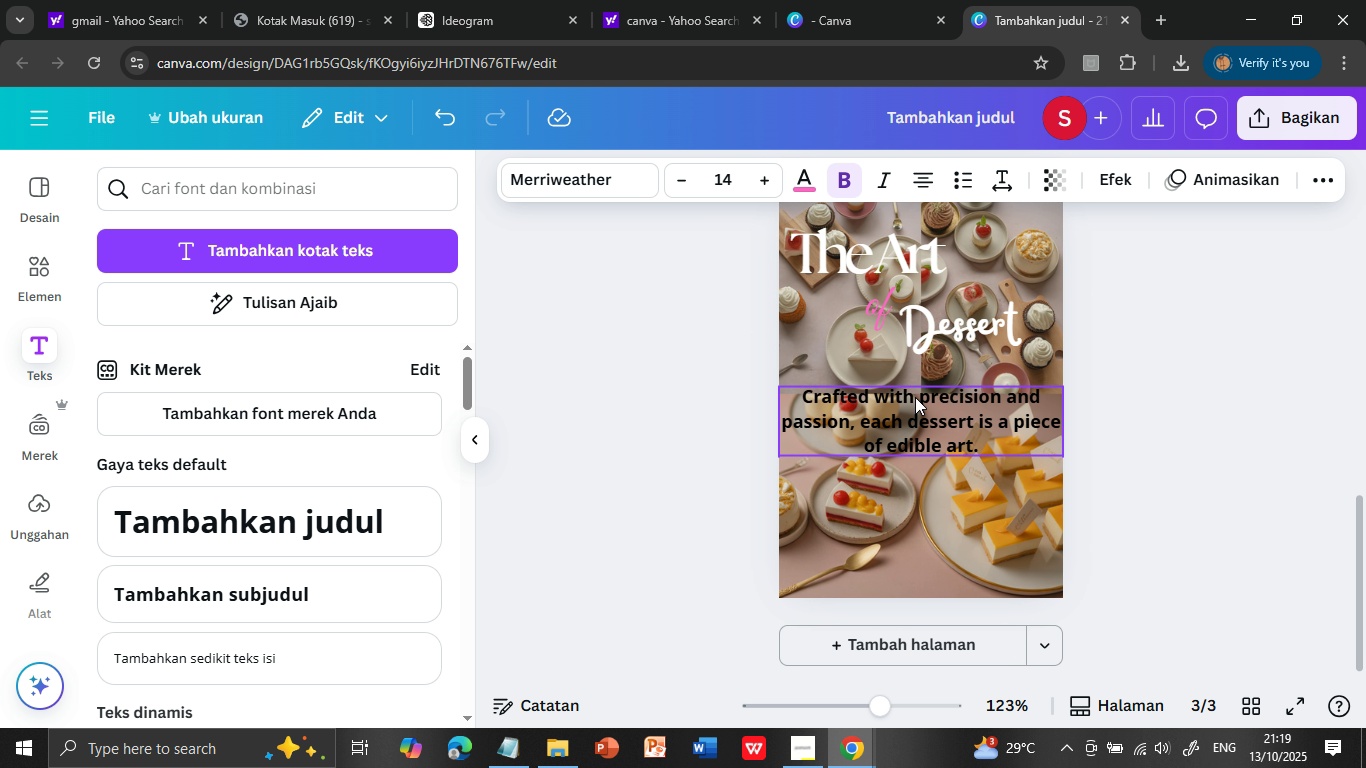 
double_click([915, 397])
 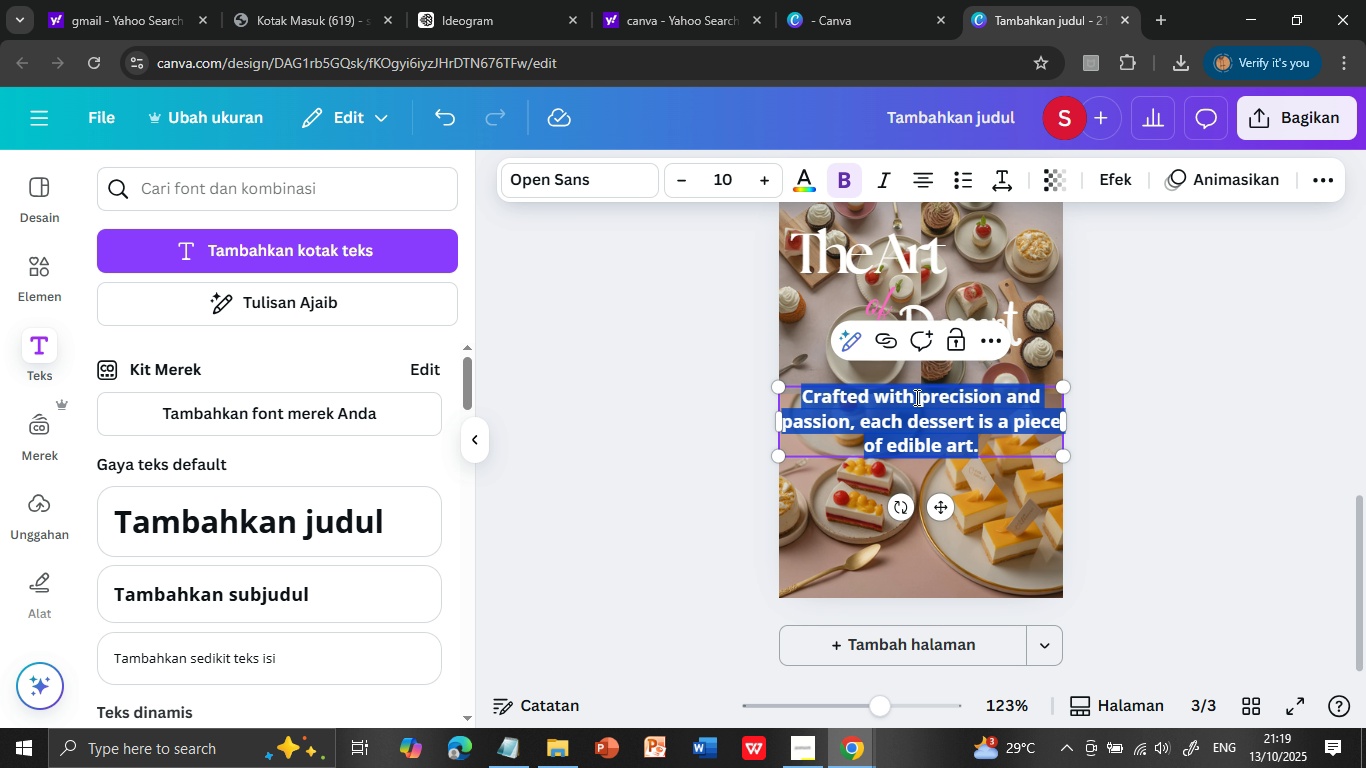 
triple_click([915, 397])
 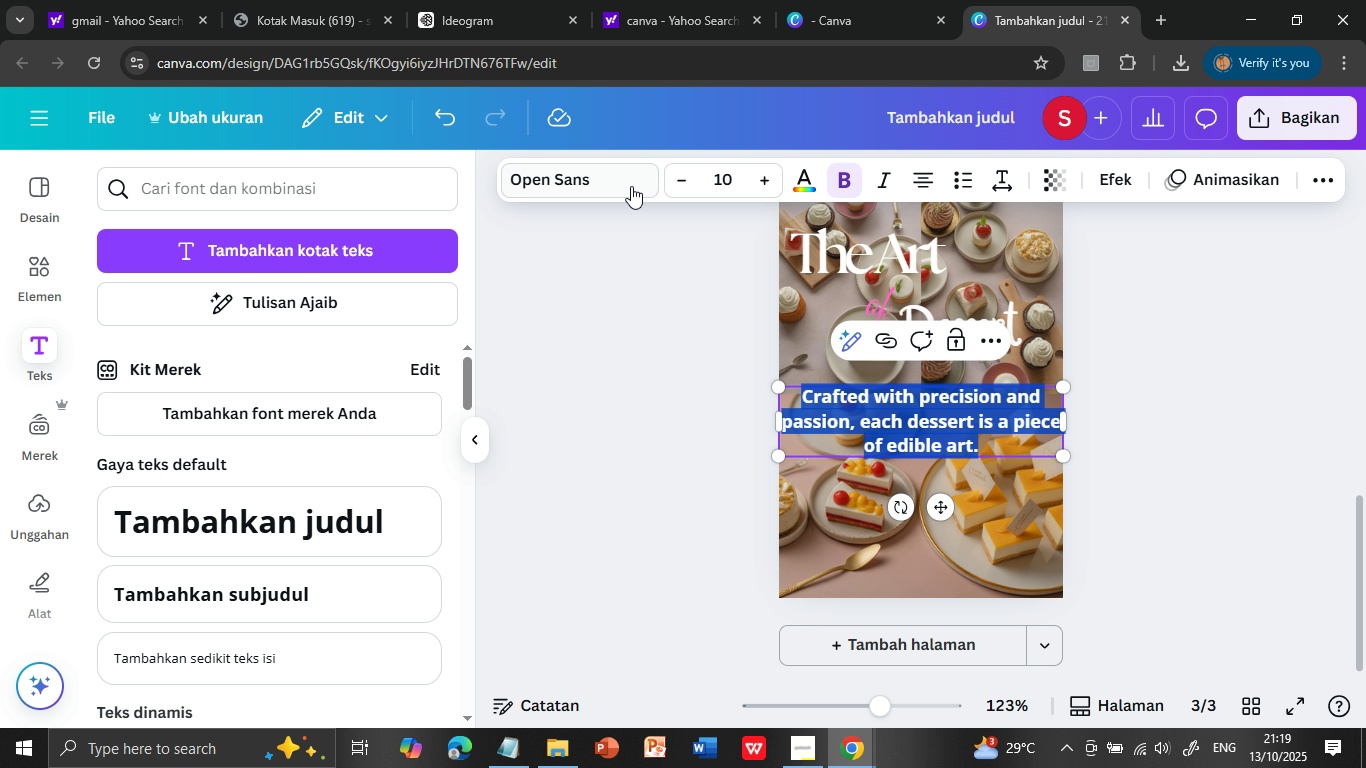 
left_click([630, 180])
 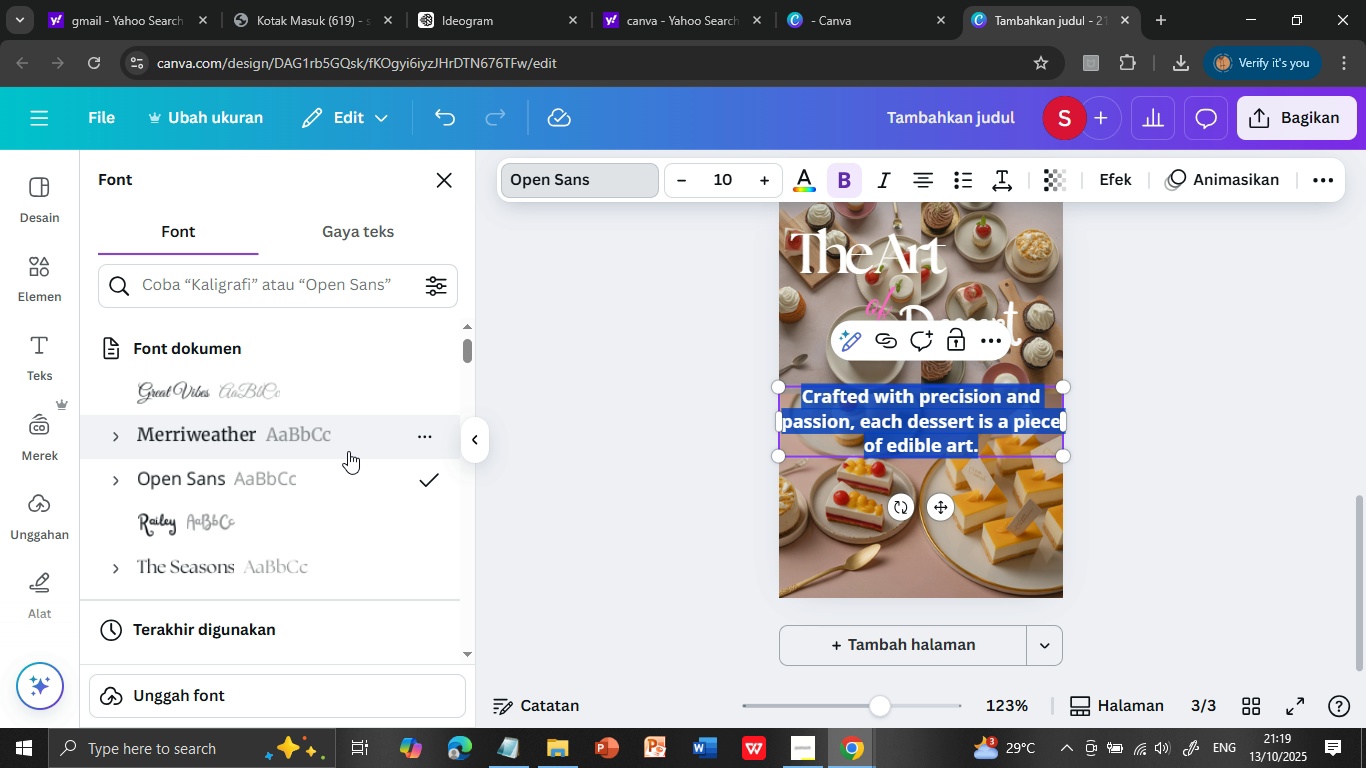 
left_click([224, 440])
 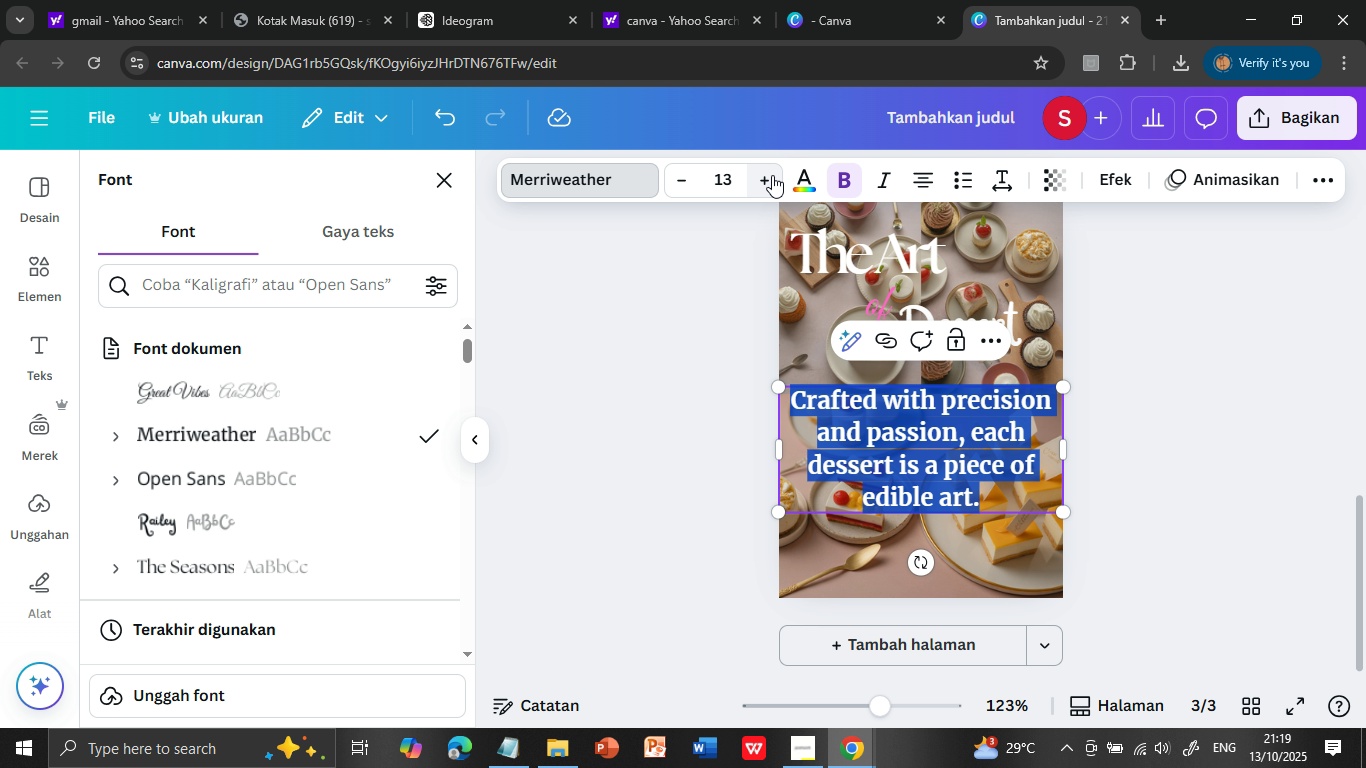 
double_click([772, 175])
 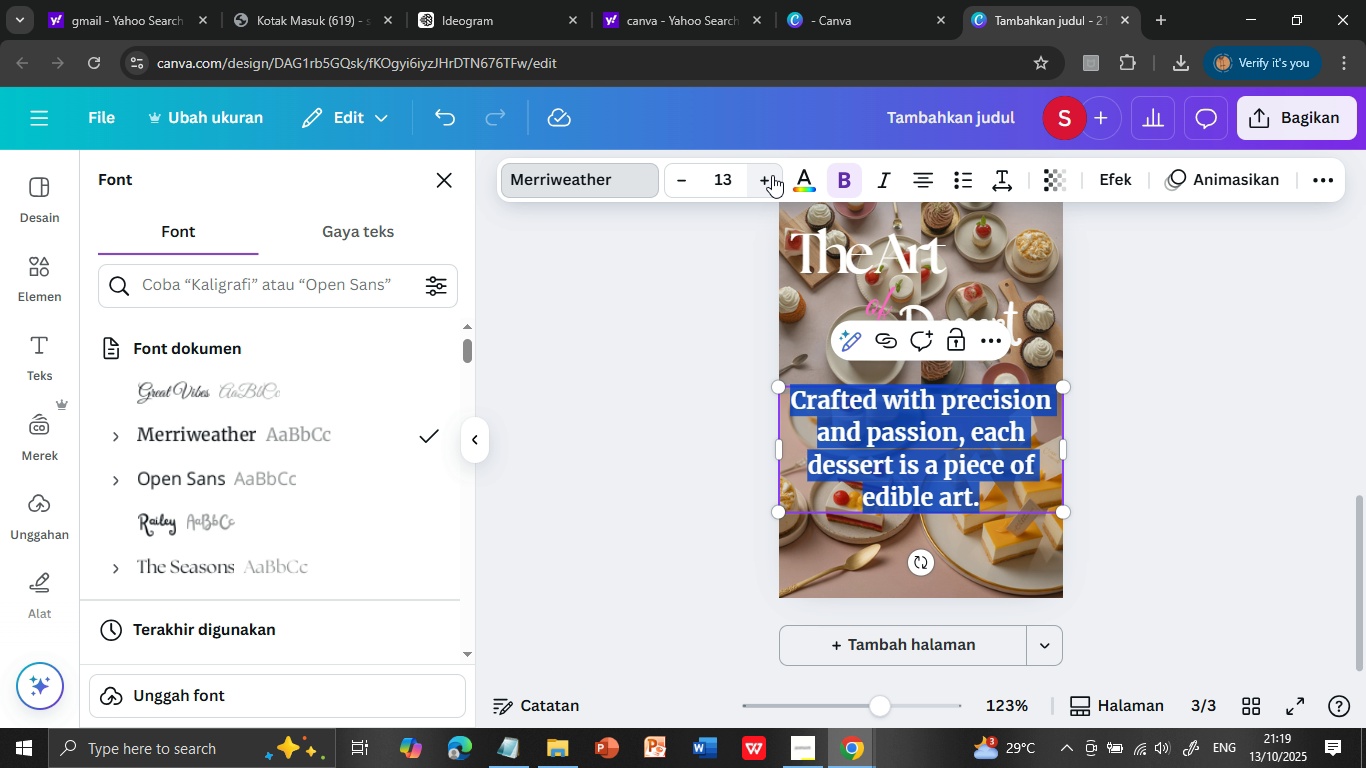 
triple_click([772, 175])
 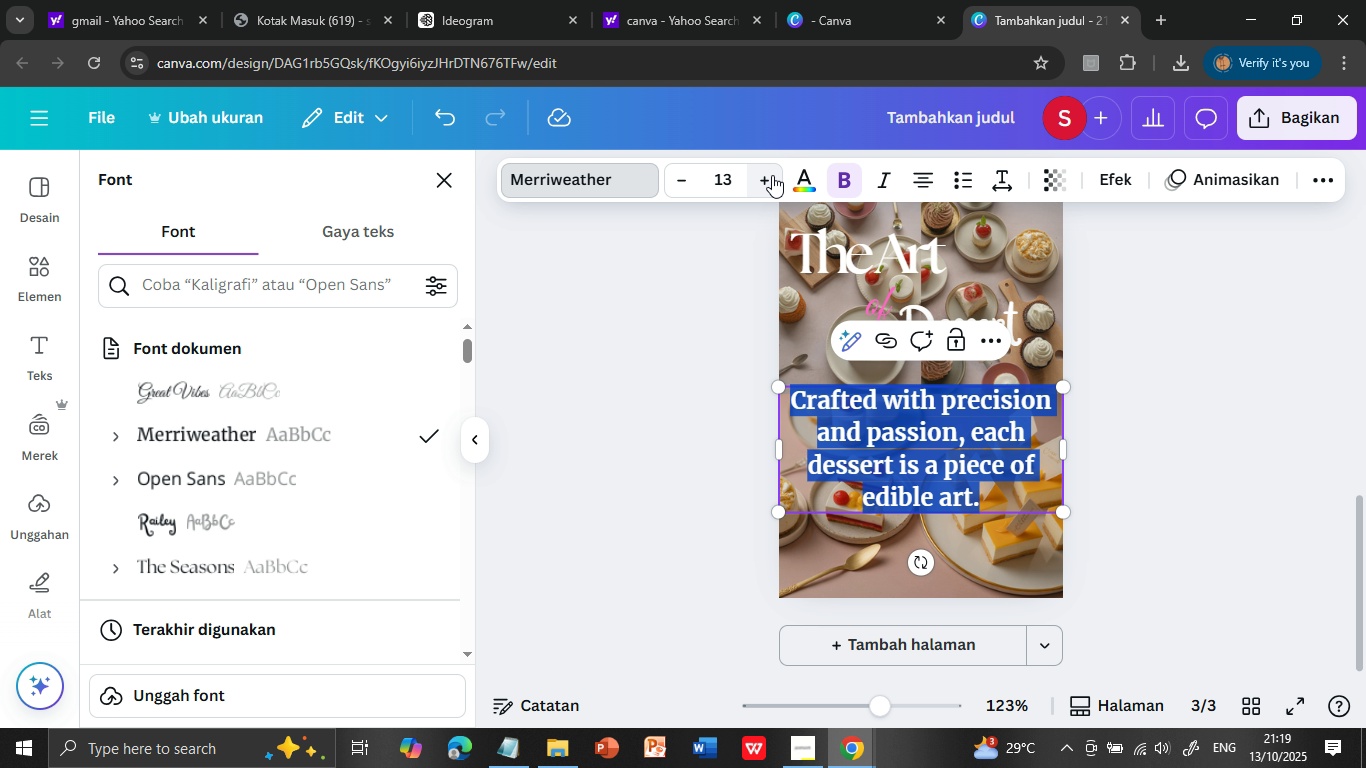 
triple_click([772, 175])
 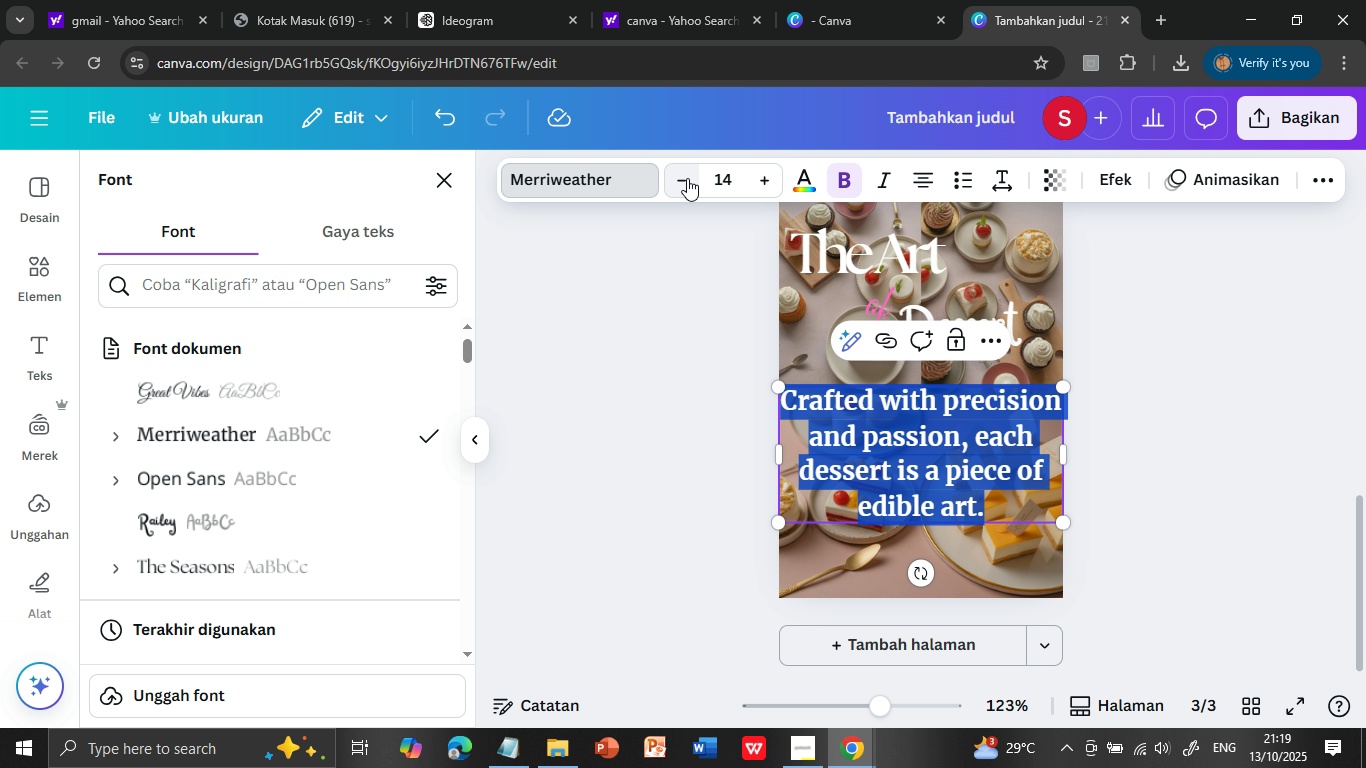 
triple_click([772, 175])
 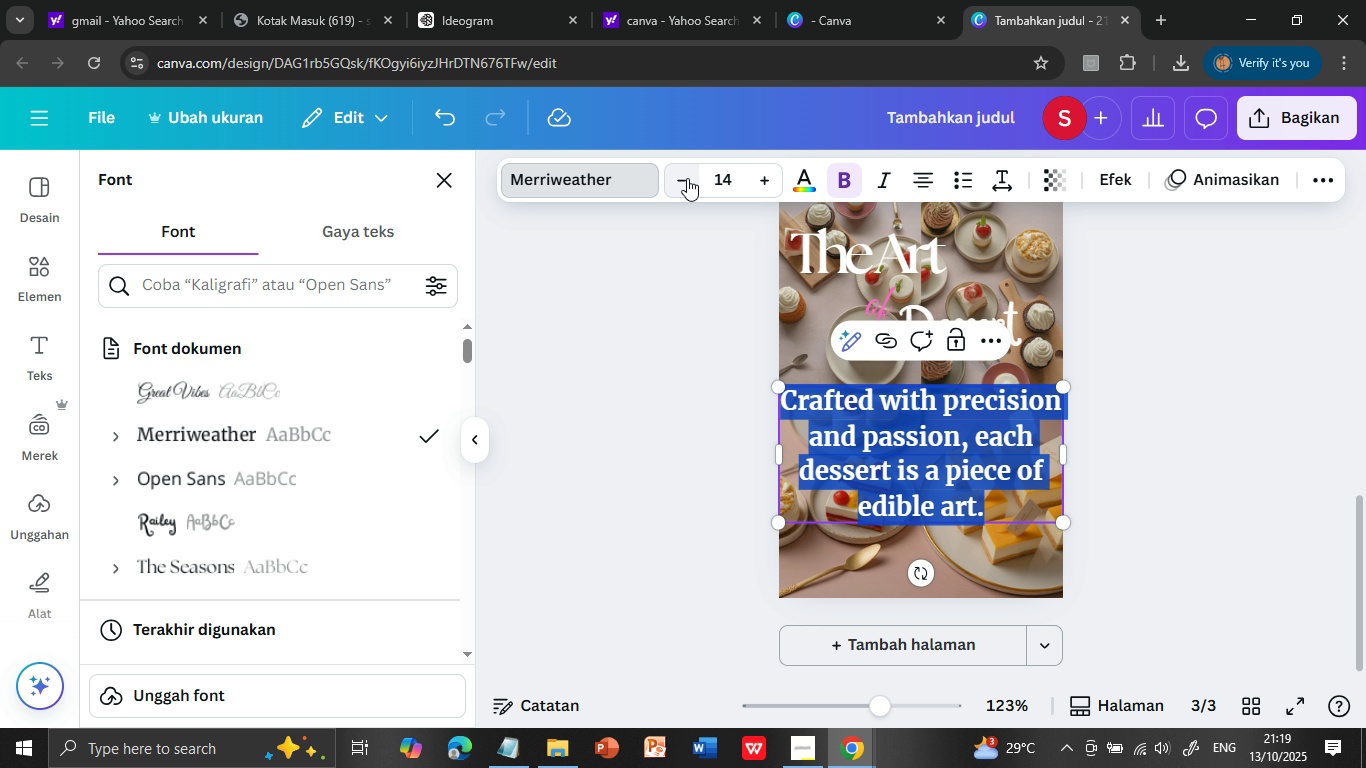 
left_click([687, 178])
 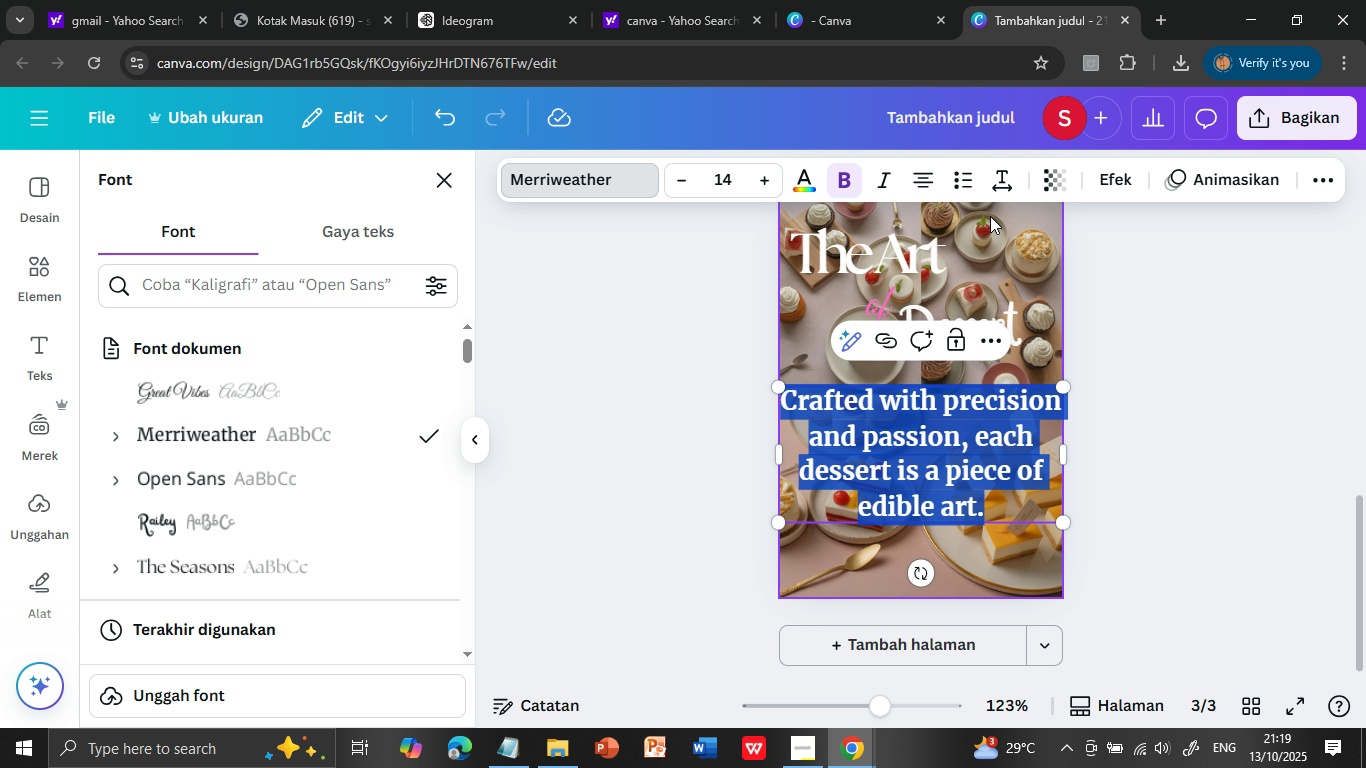 
left_click([994, 176])
 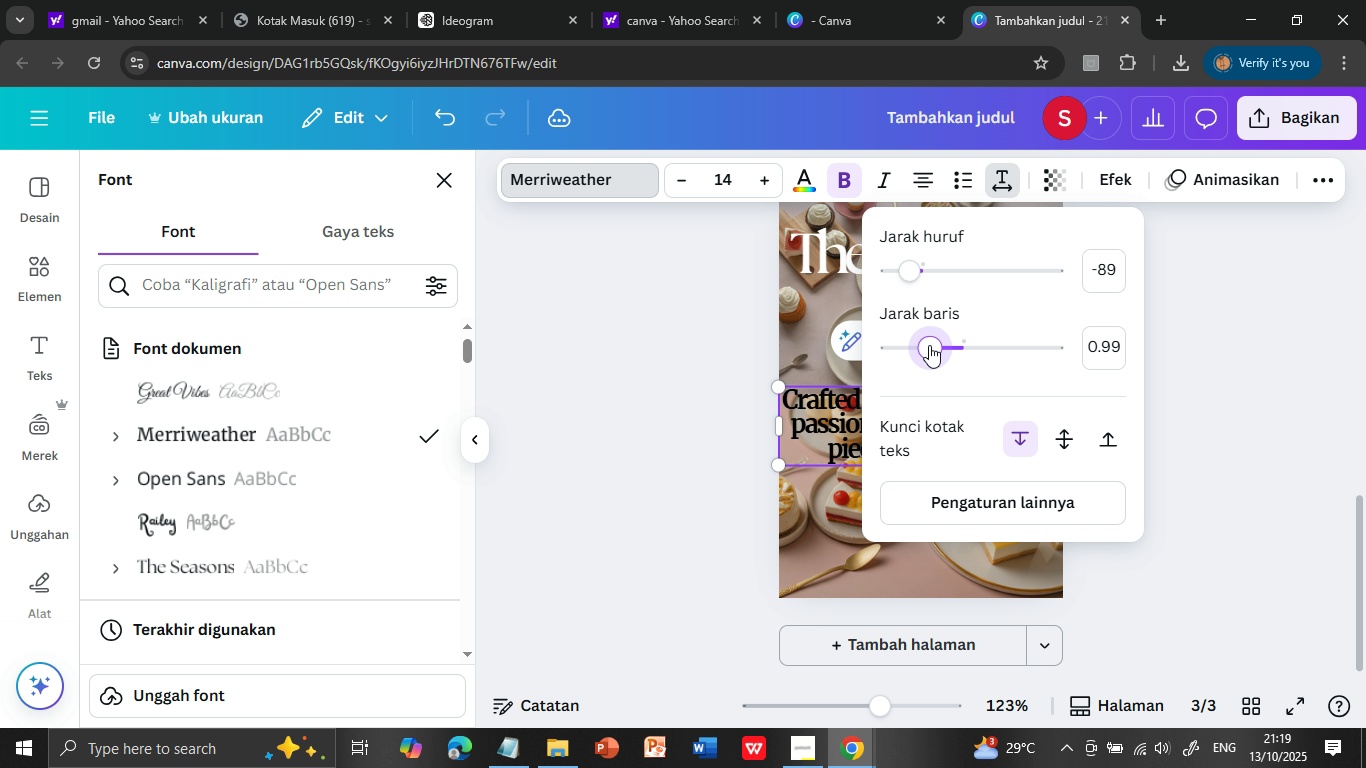 
wait(12.4)
 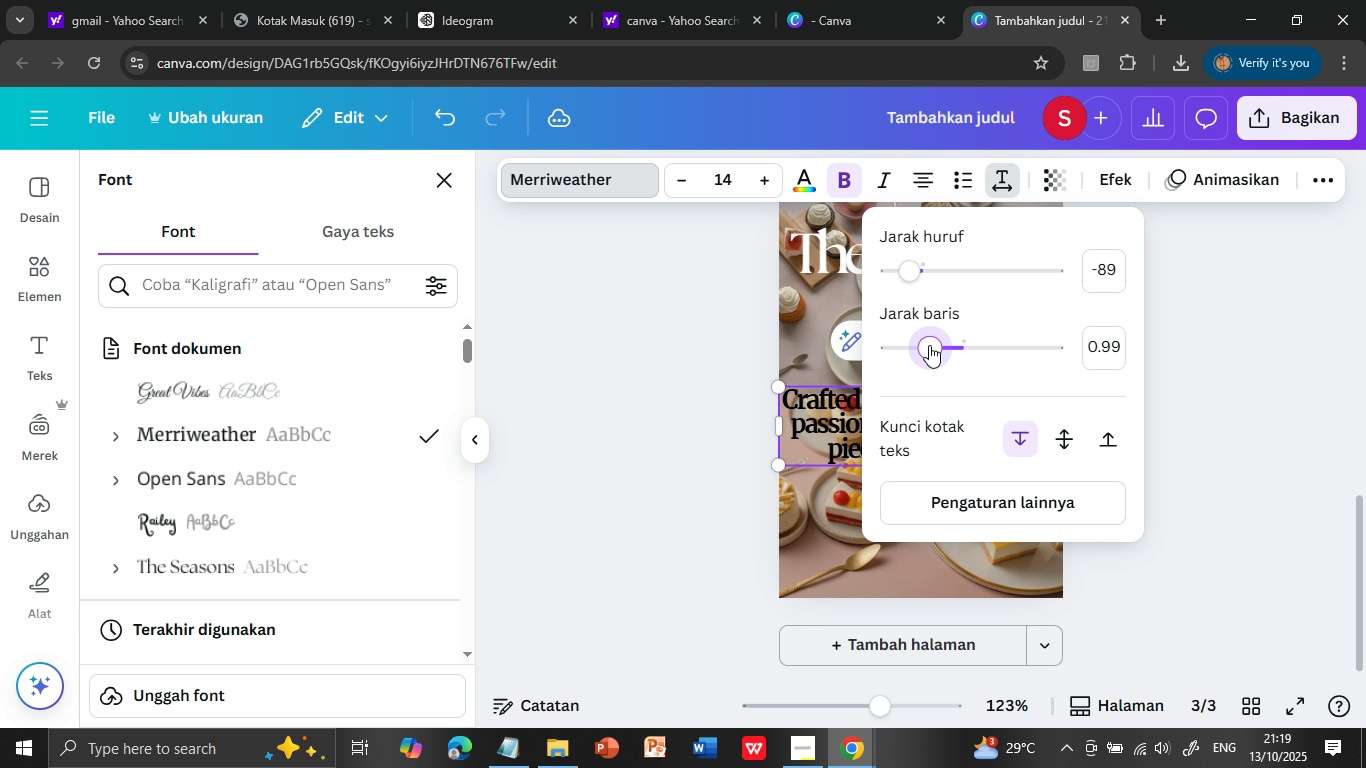 
left_click([1194, 379])
 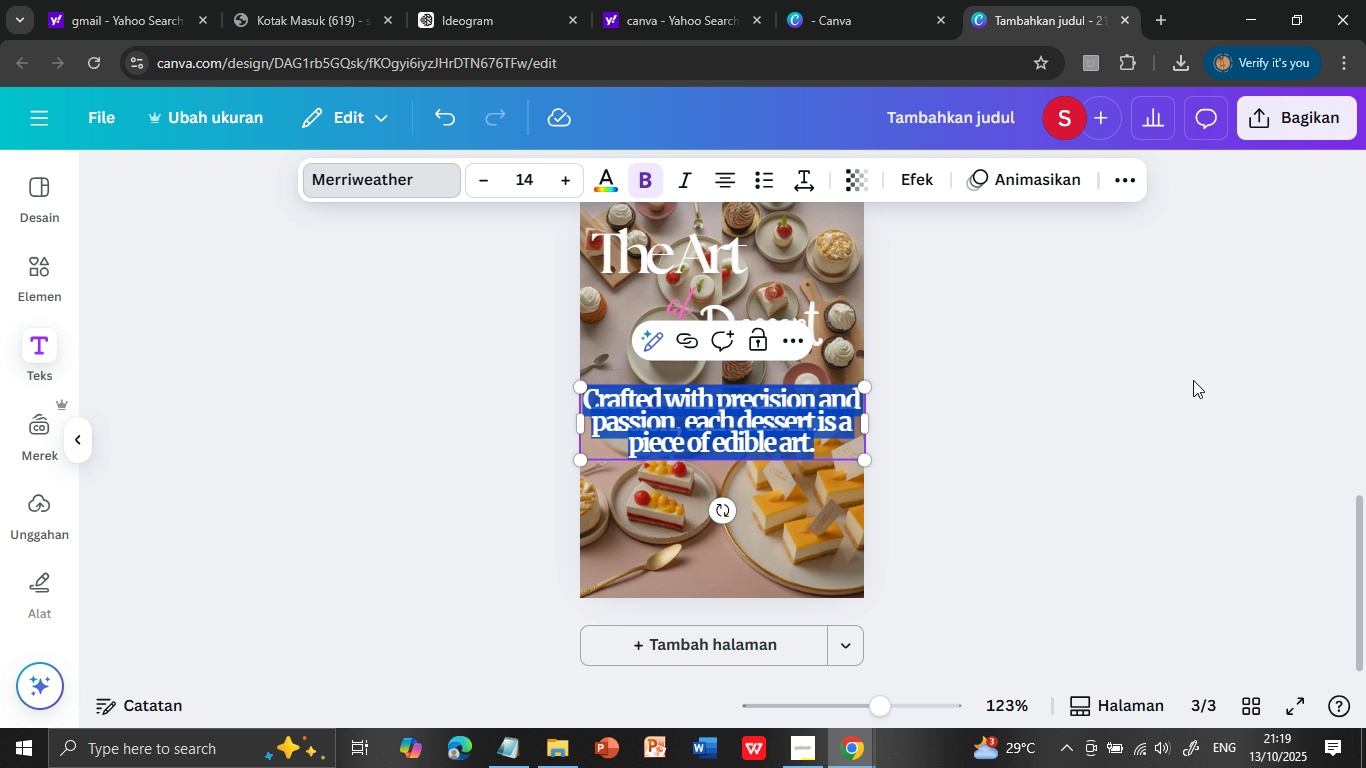 
left_click([1194, 379])
 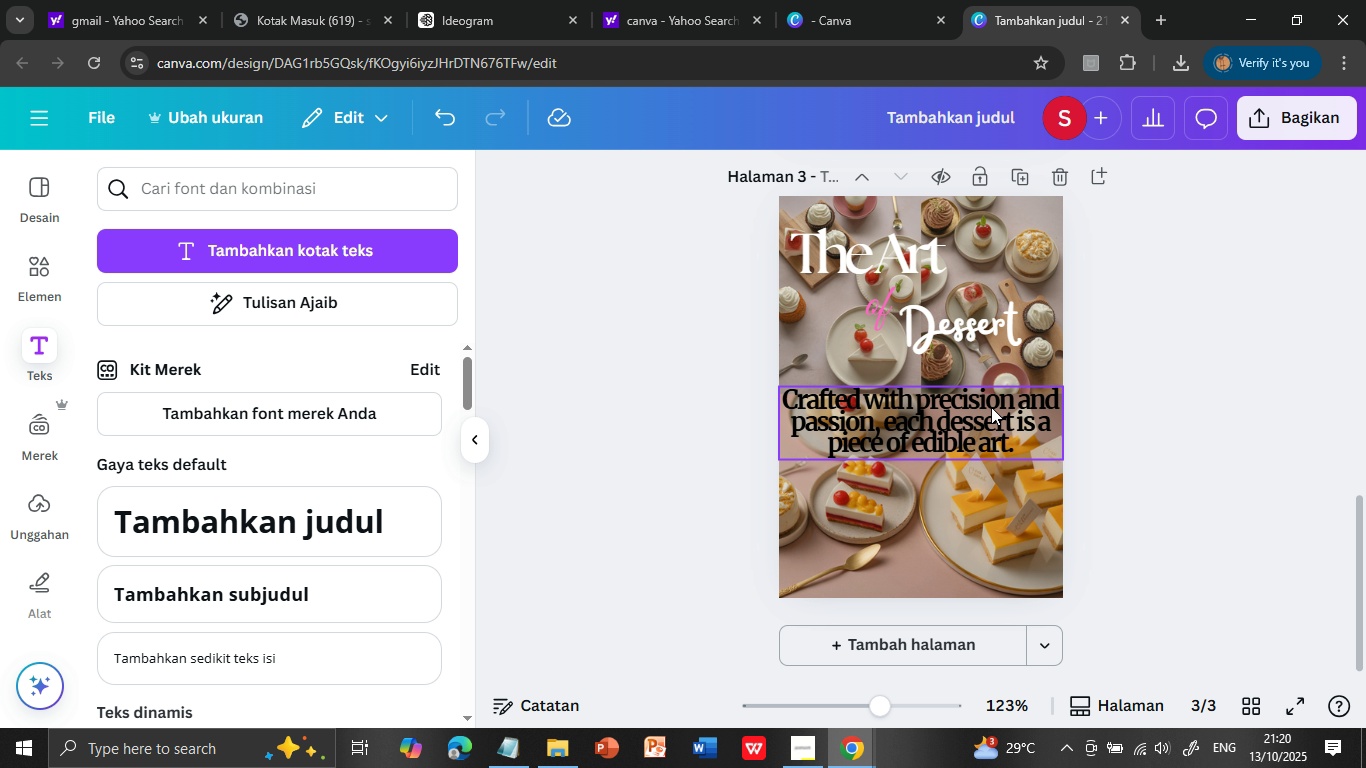 
left_click([1121, 429])
 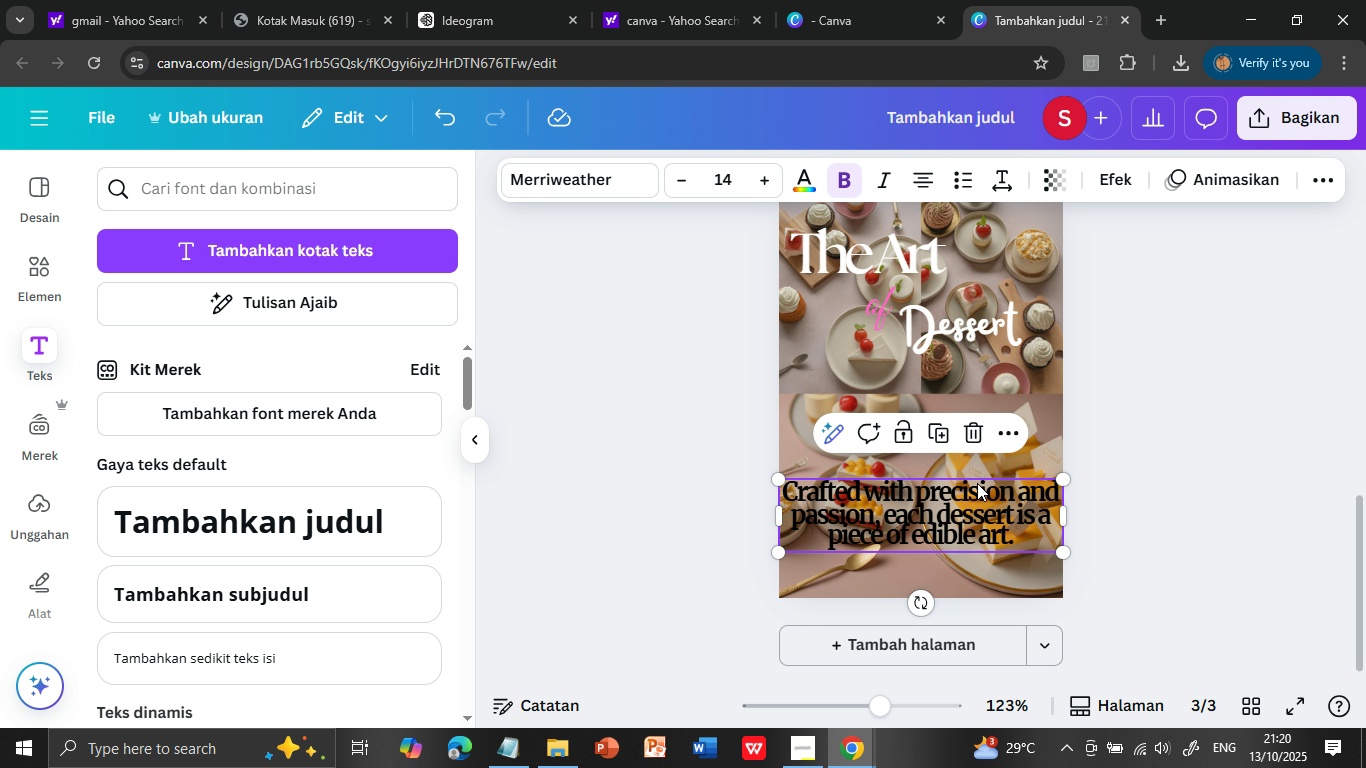 
double_click([981, 489])
 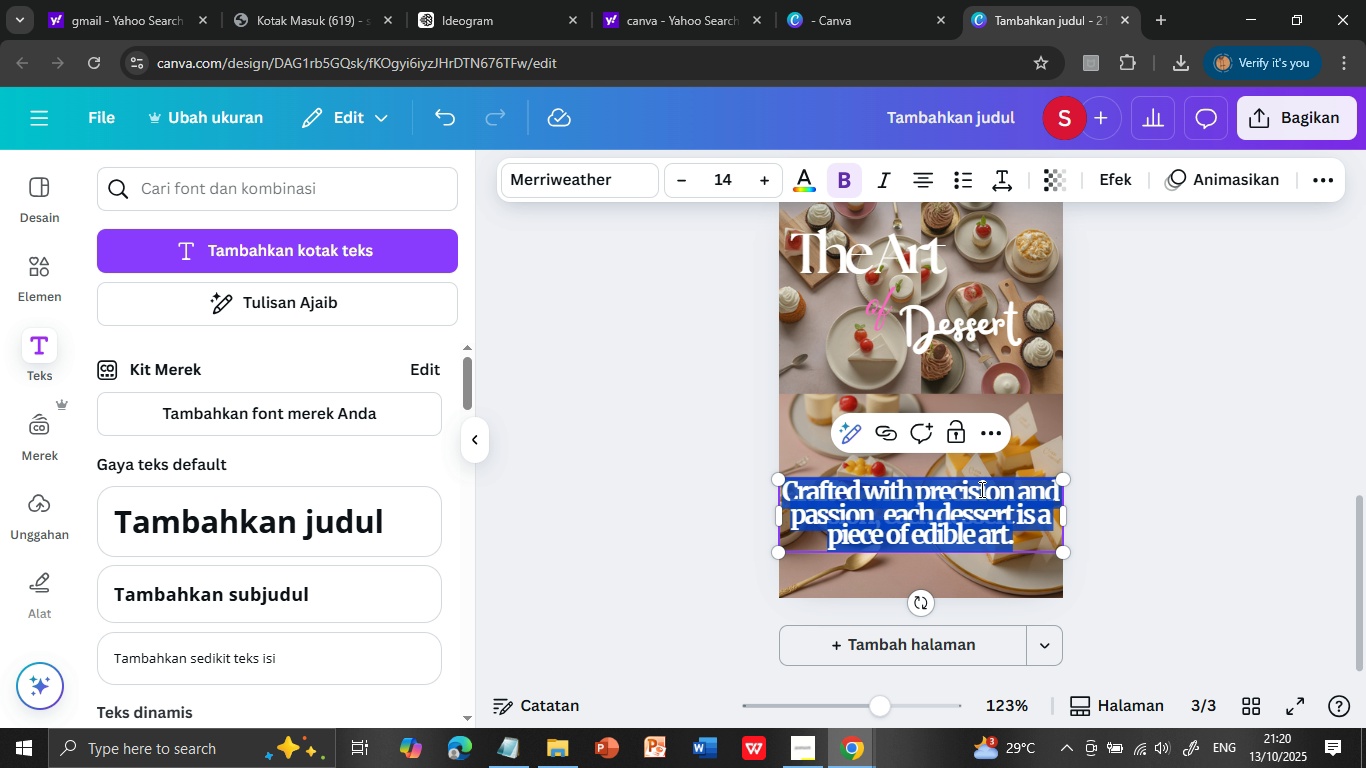 
triple_click([980, 489])
 